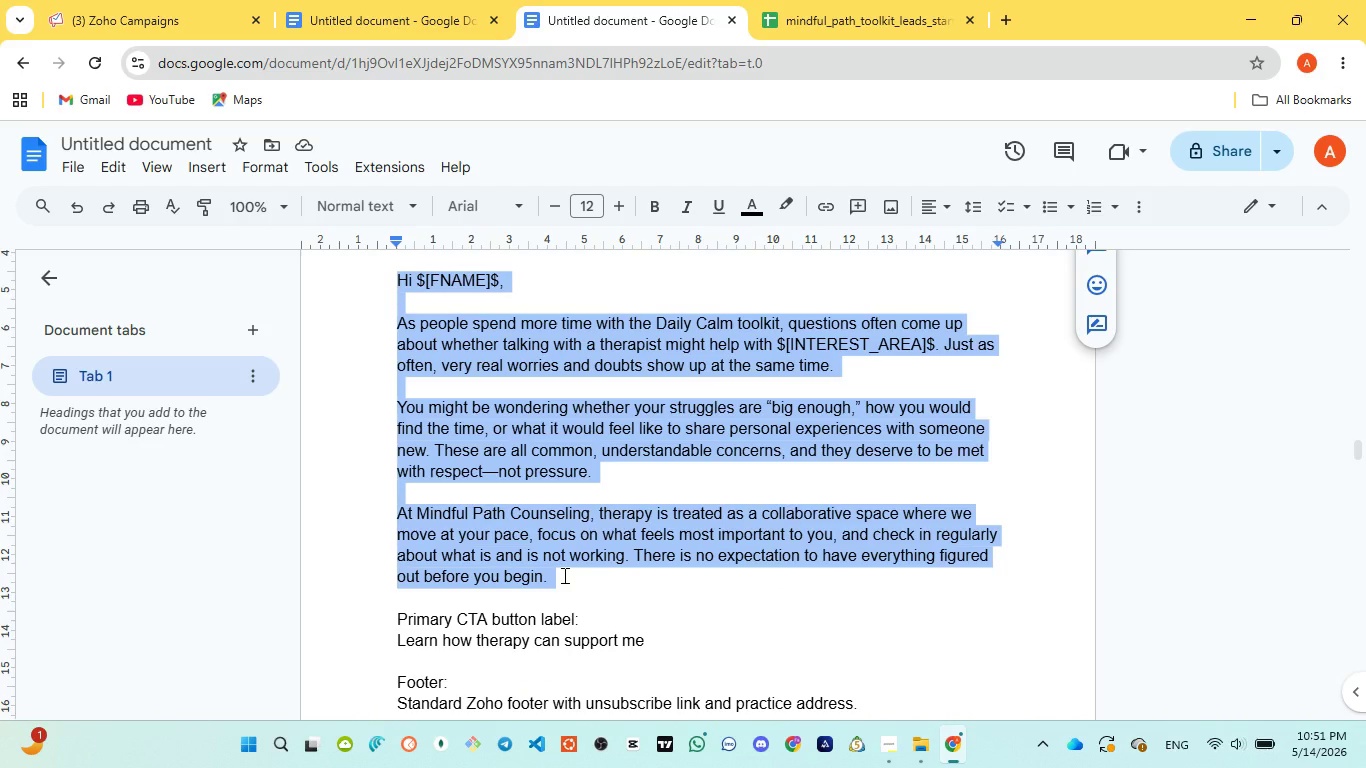 
scroll: coordinate [416, 463], scroll_direction: down, amount: 1.0
 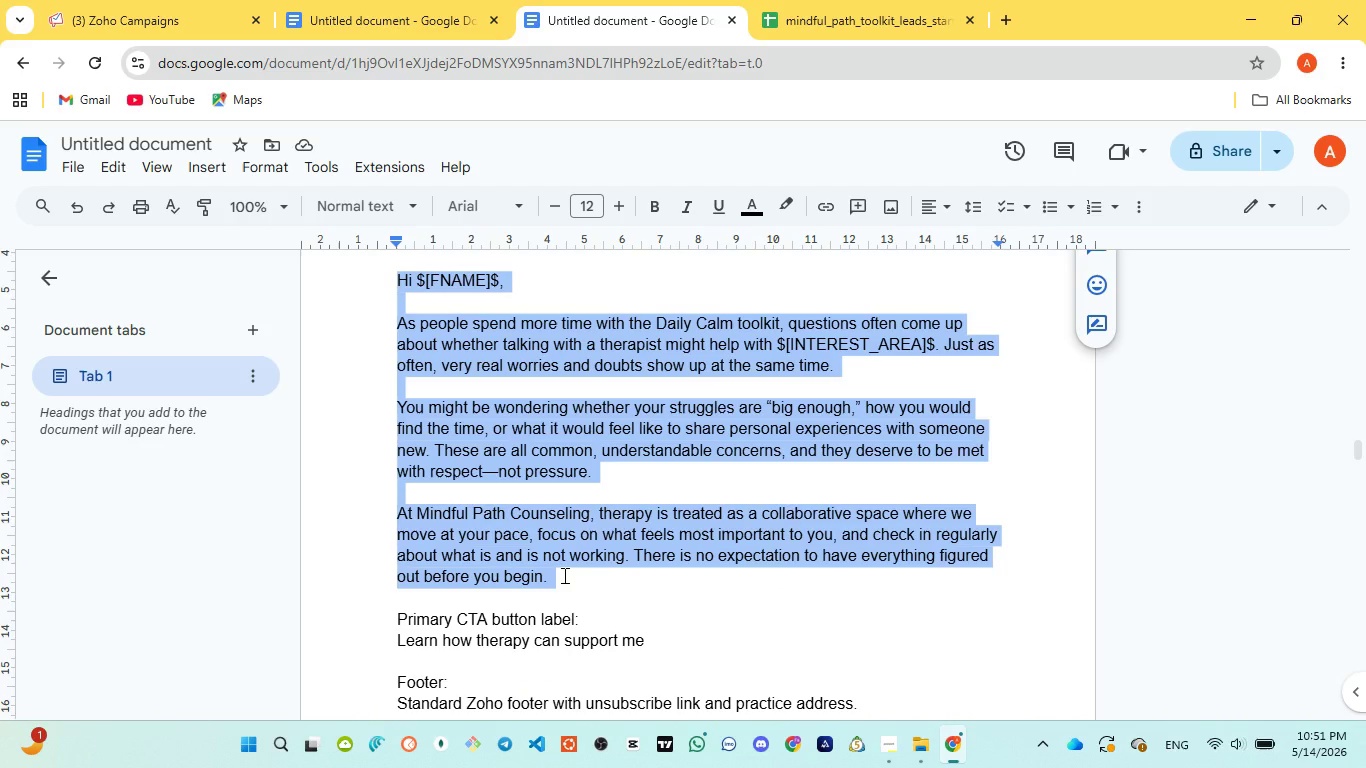 
wait(5.06)
 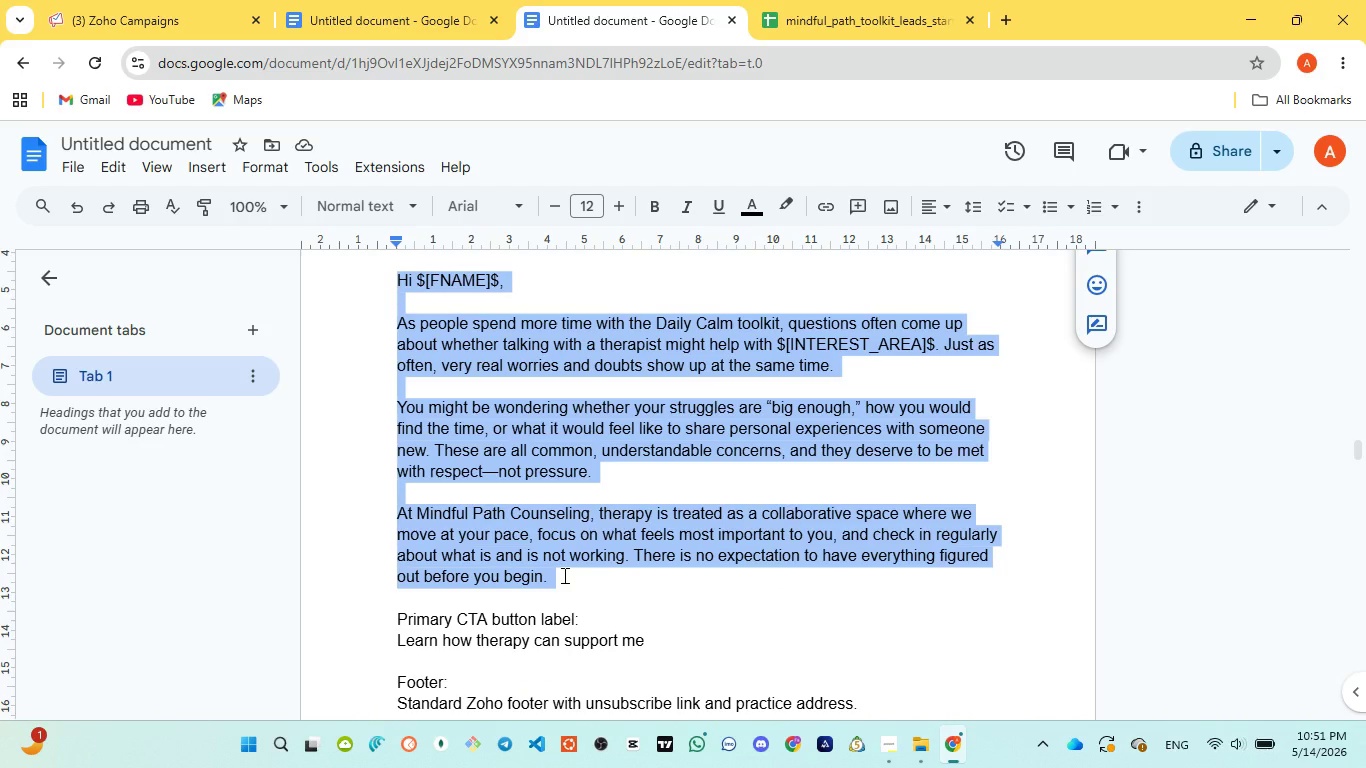 
key(Control+C)
 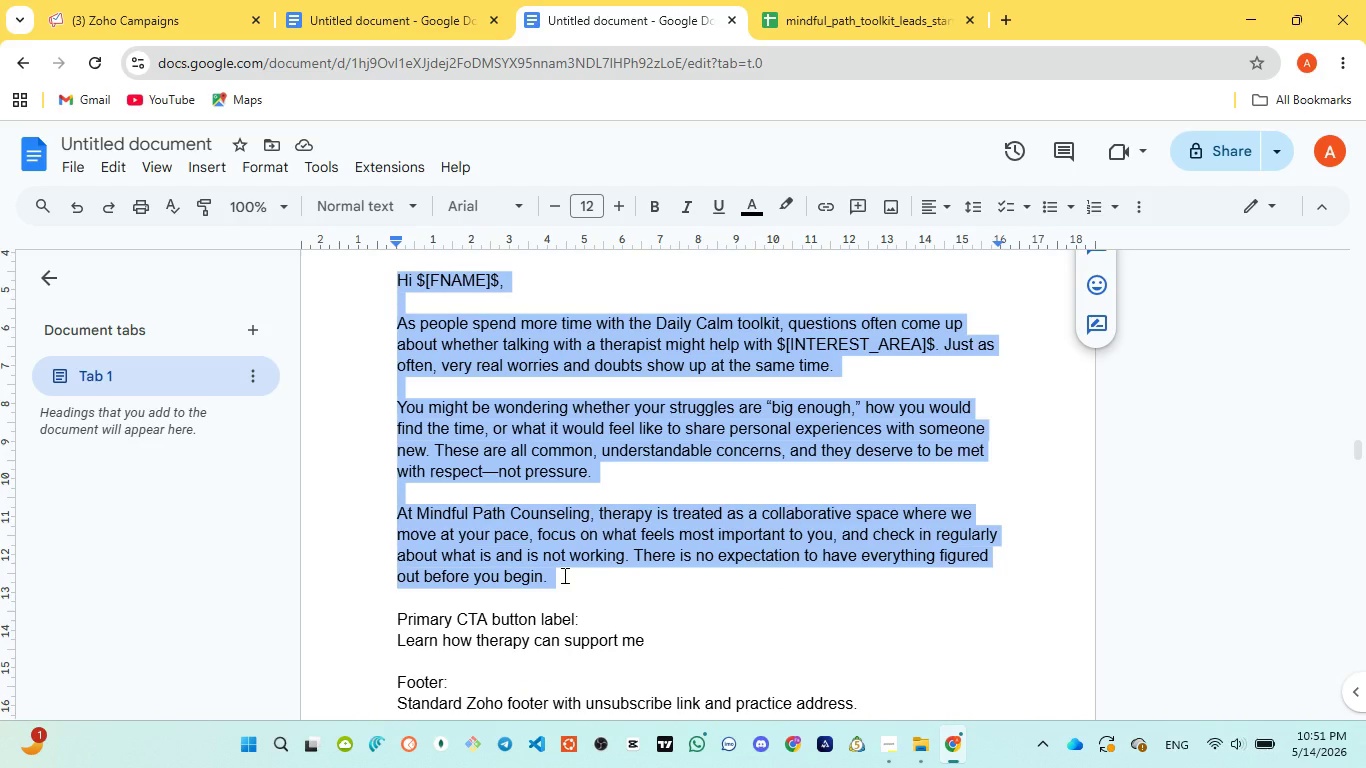 
key(Control+C)
 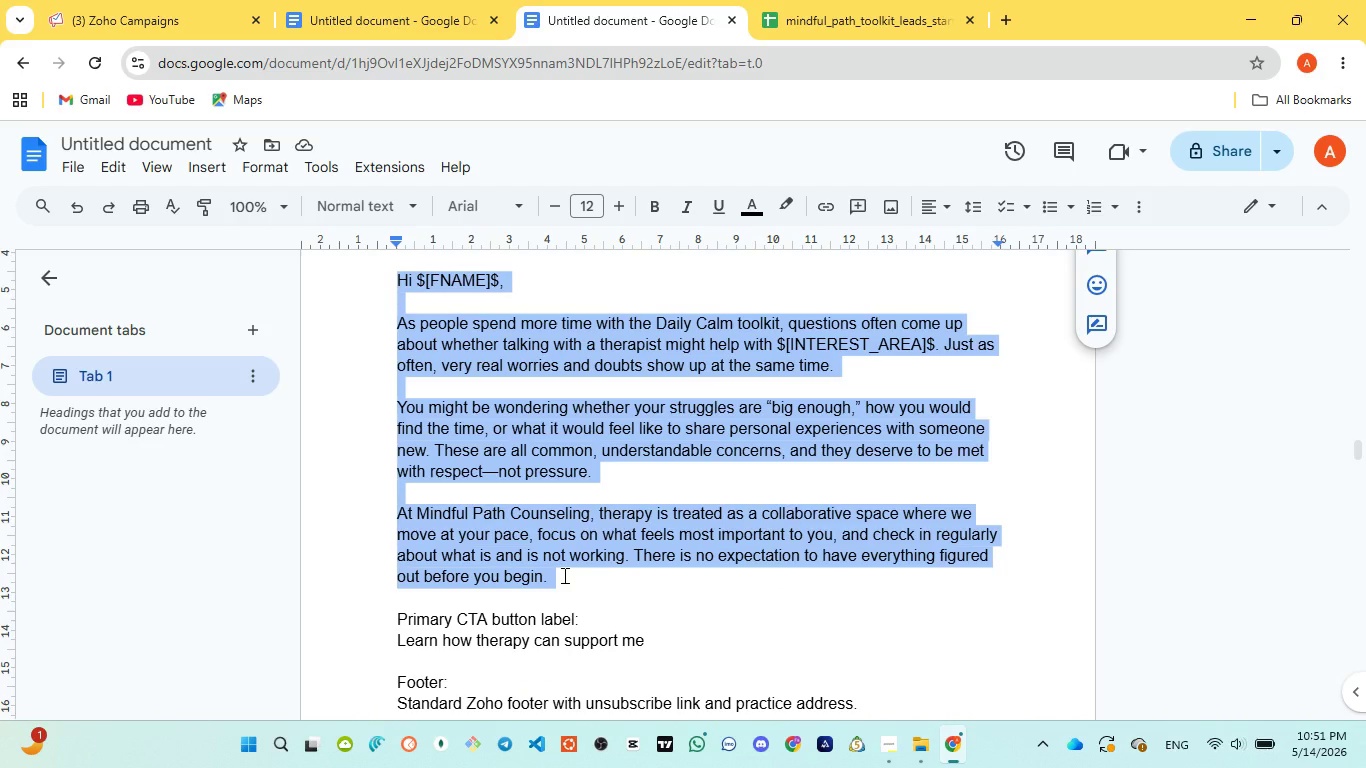 
key(Control+C)
 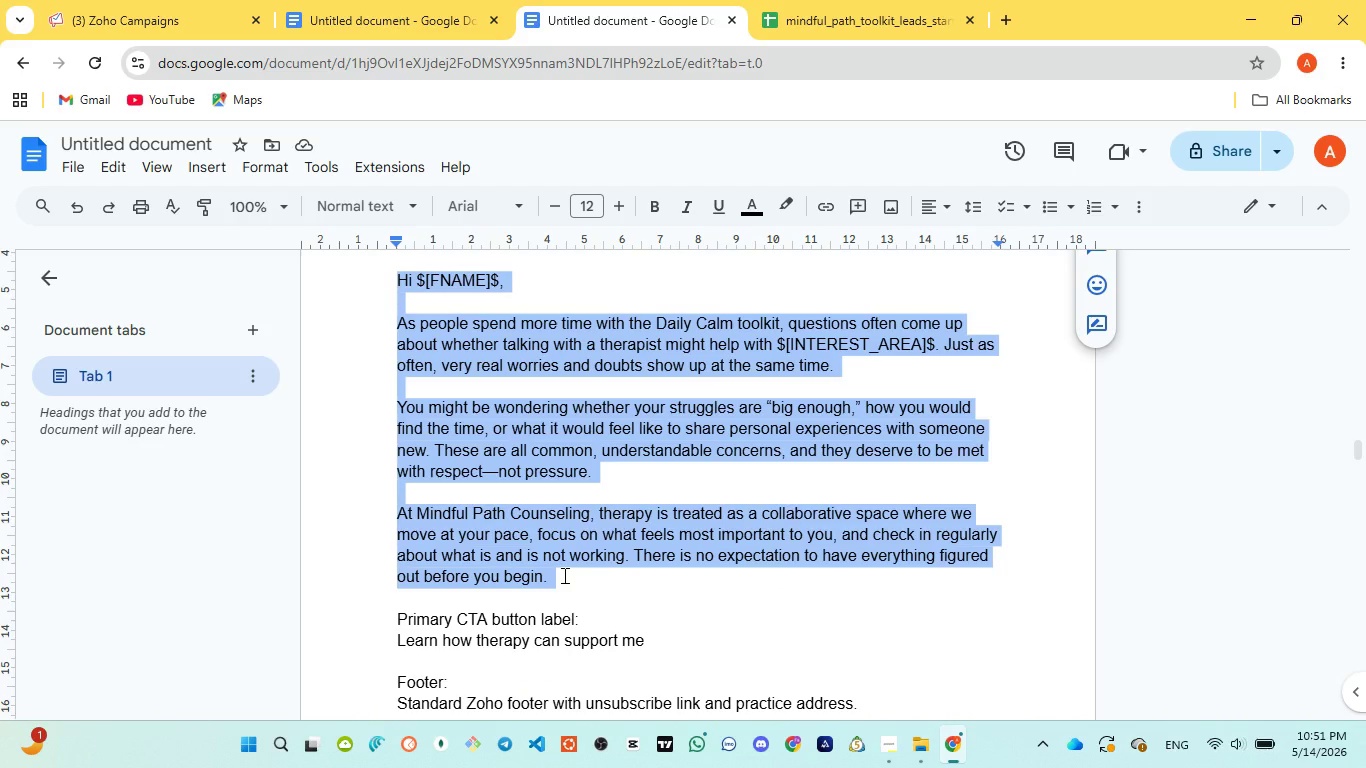 
key(Control+C)
 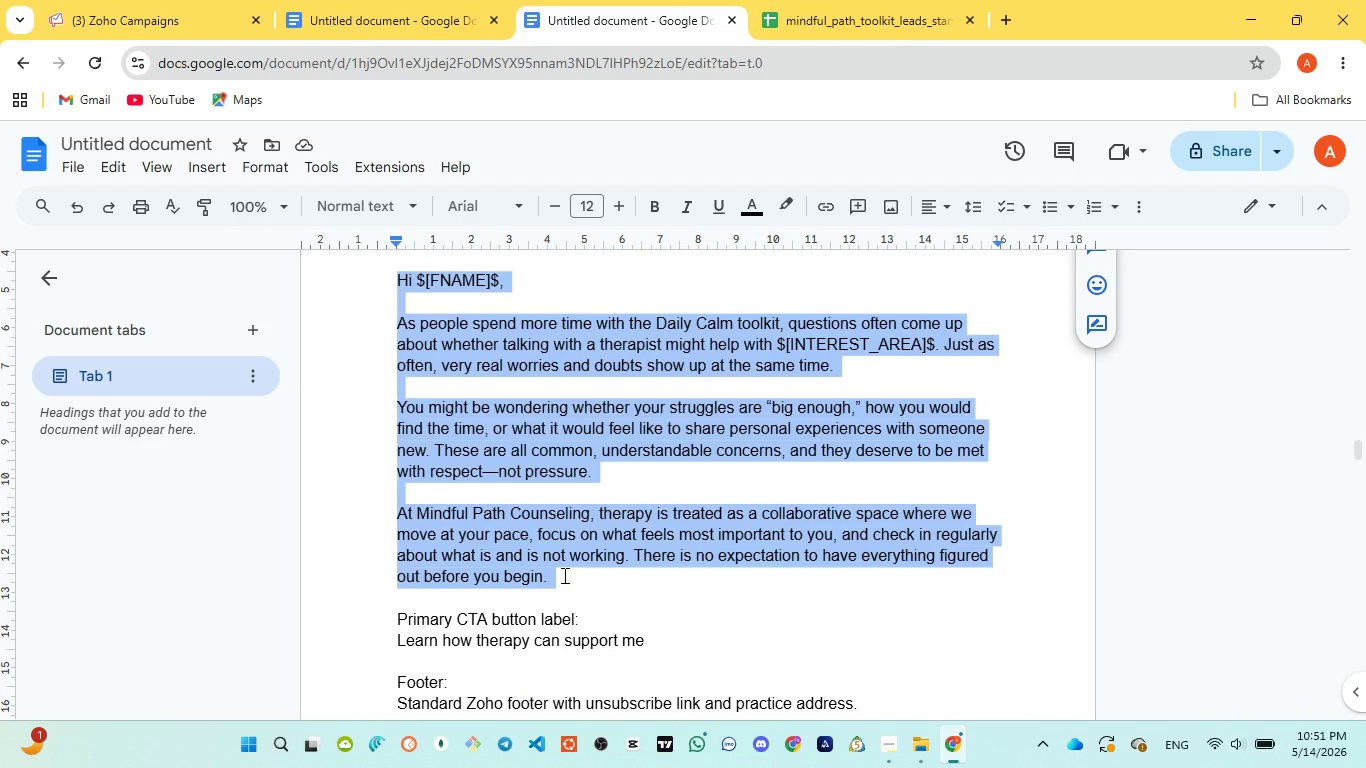 
key(Control+C)
 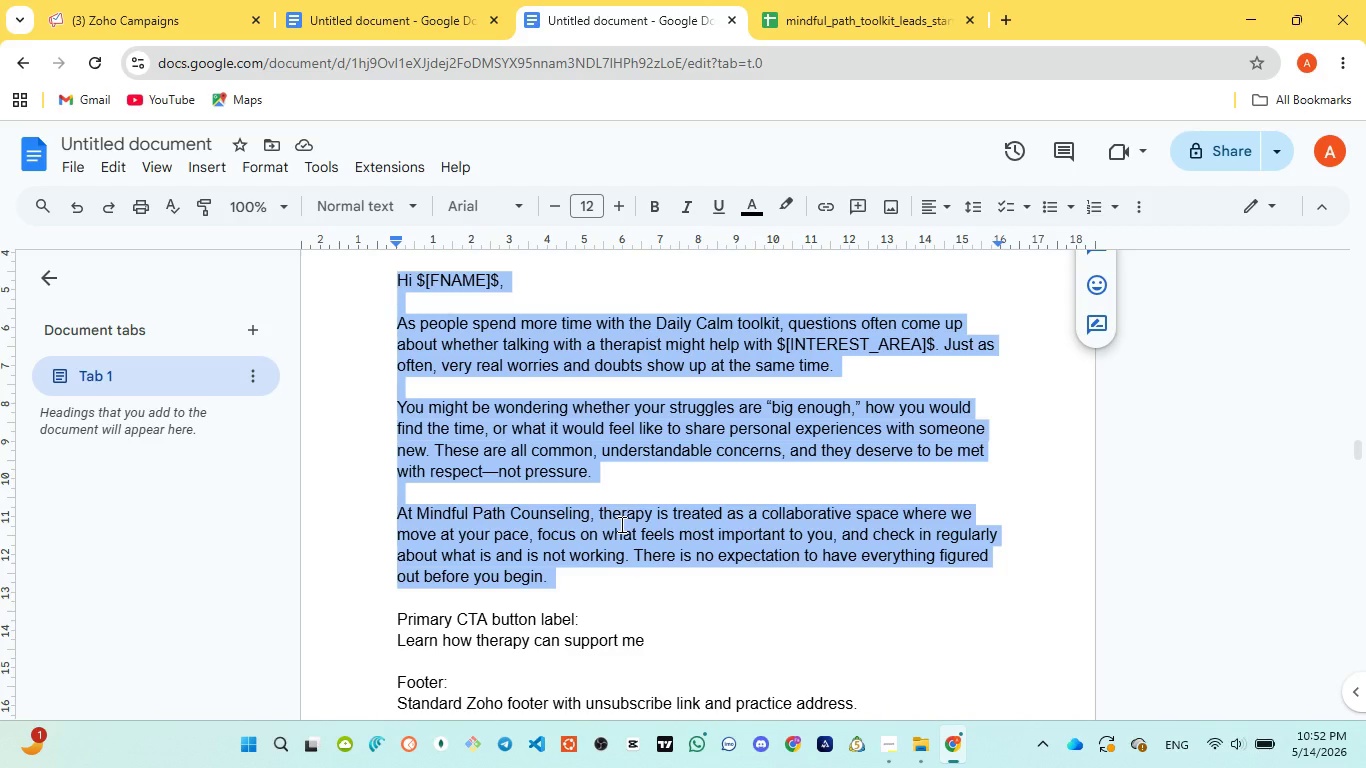 
wait(34.73)
 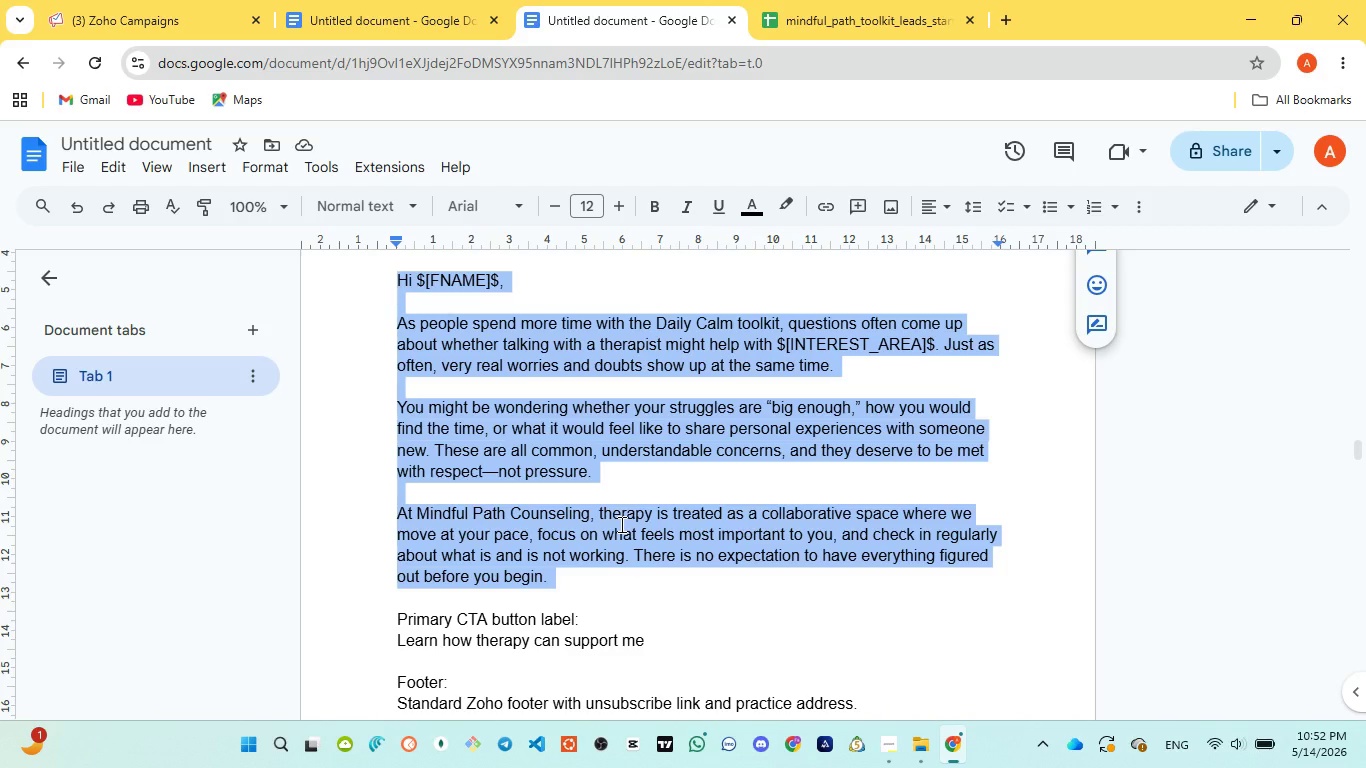 
left_click([123, 15])
 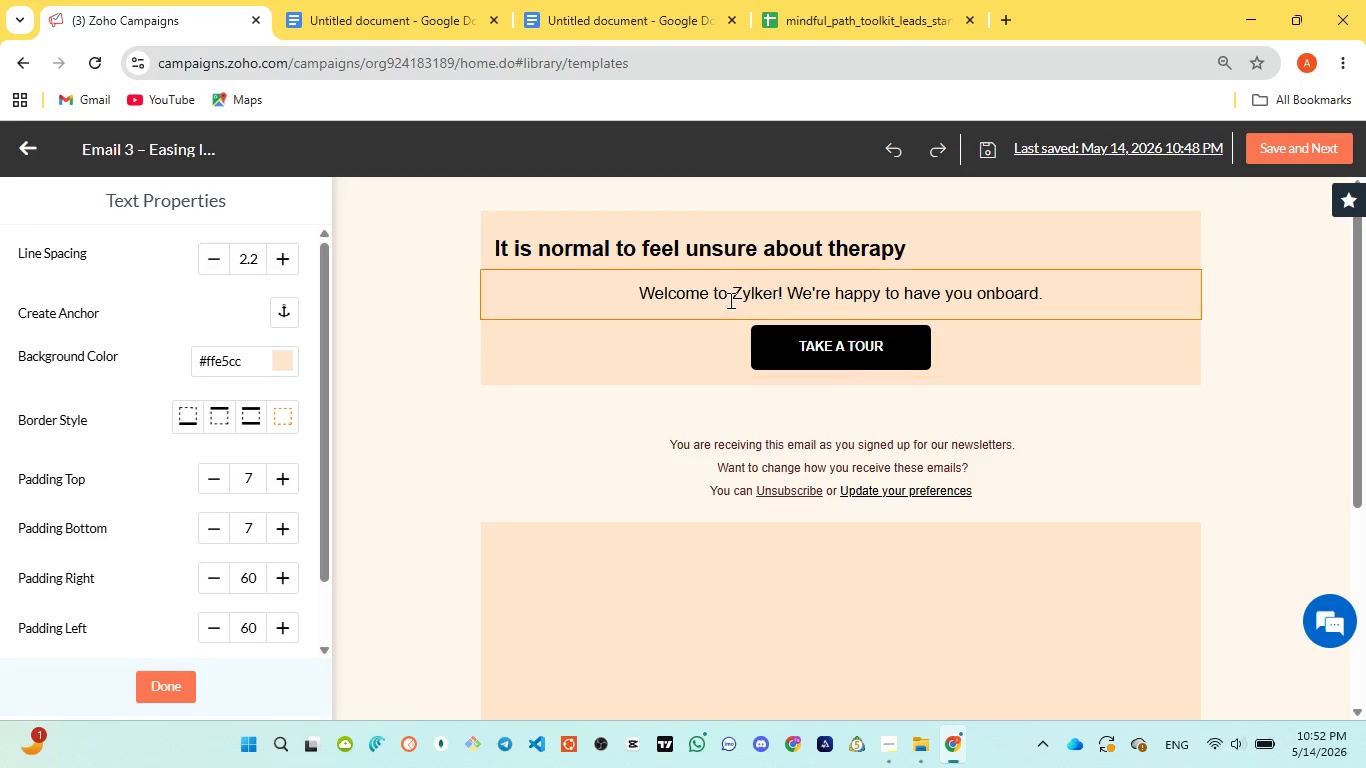 
left_click([729, 300])
 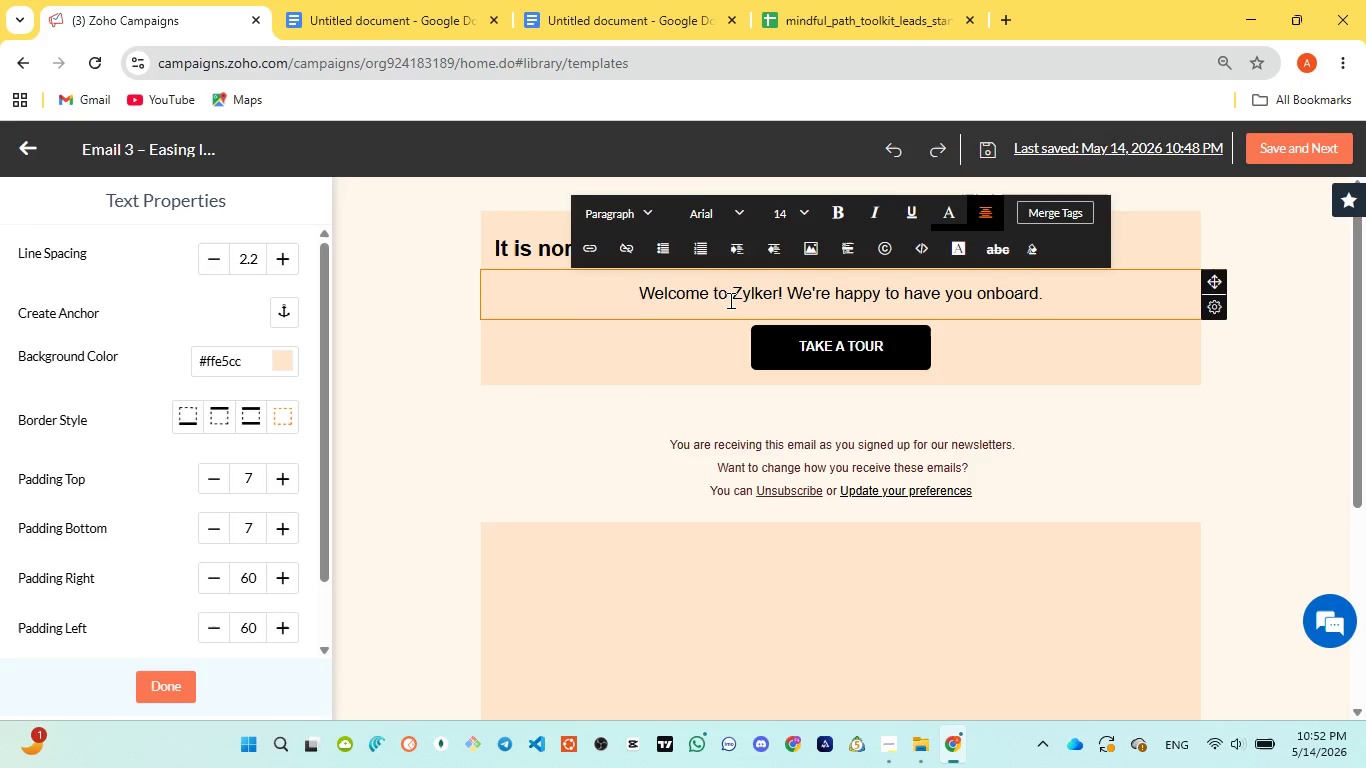 
key(Control+A)
 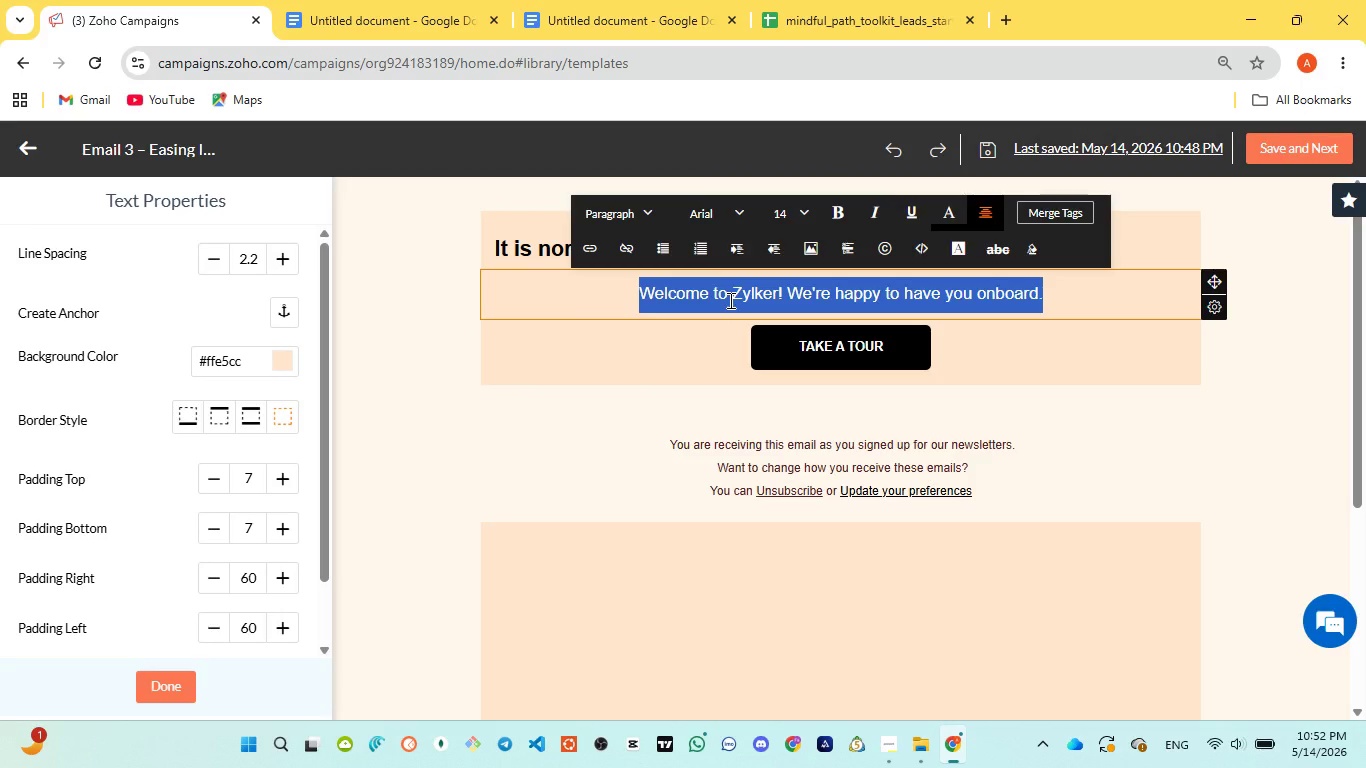 
type(Hi )
 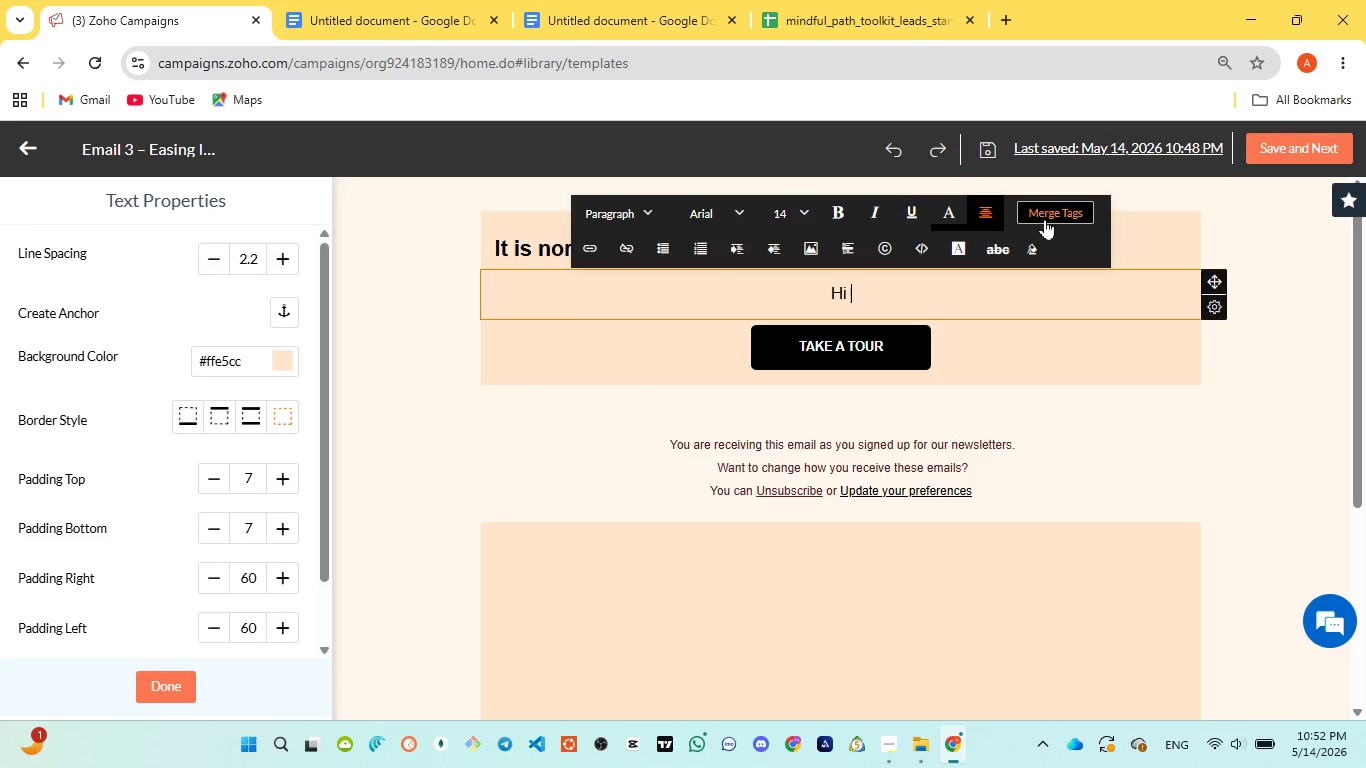 
left_click([1045, 219])
 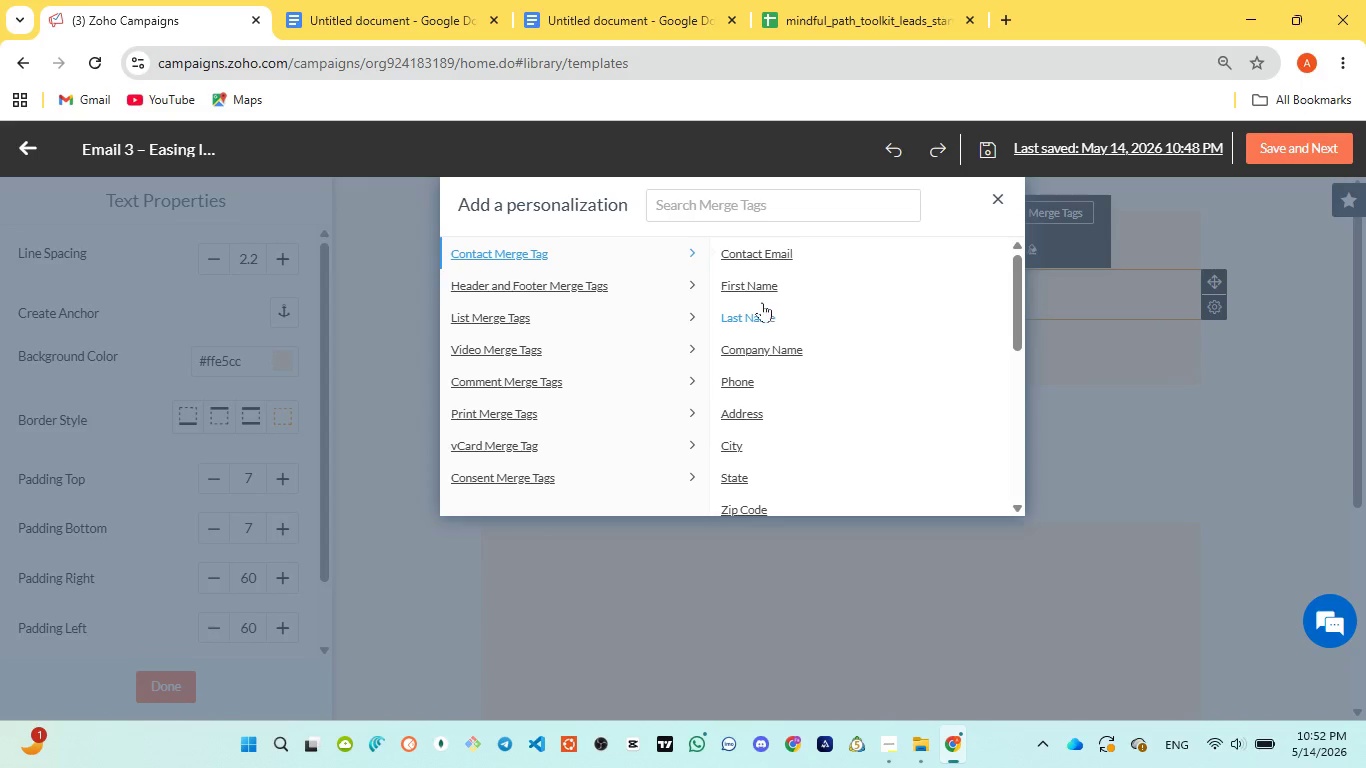 
left_click([756, 279])
 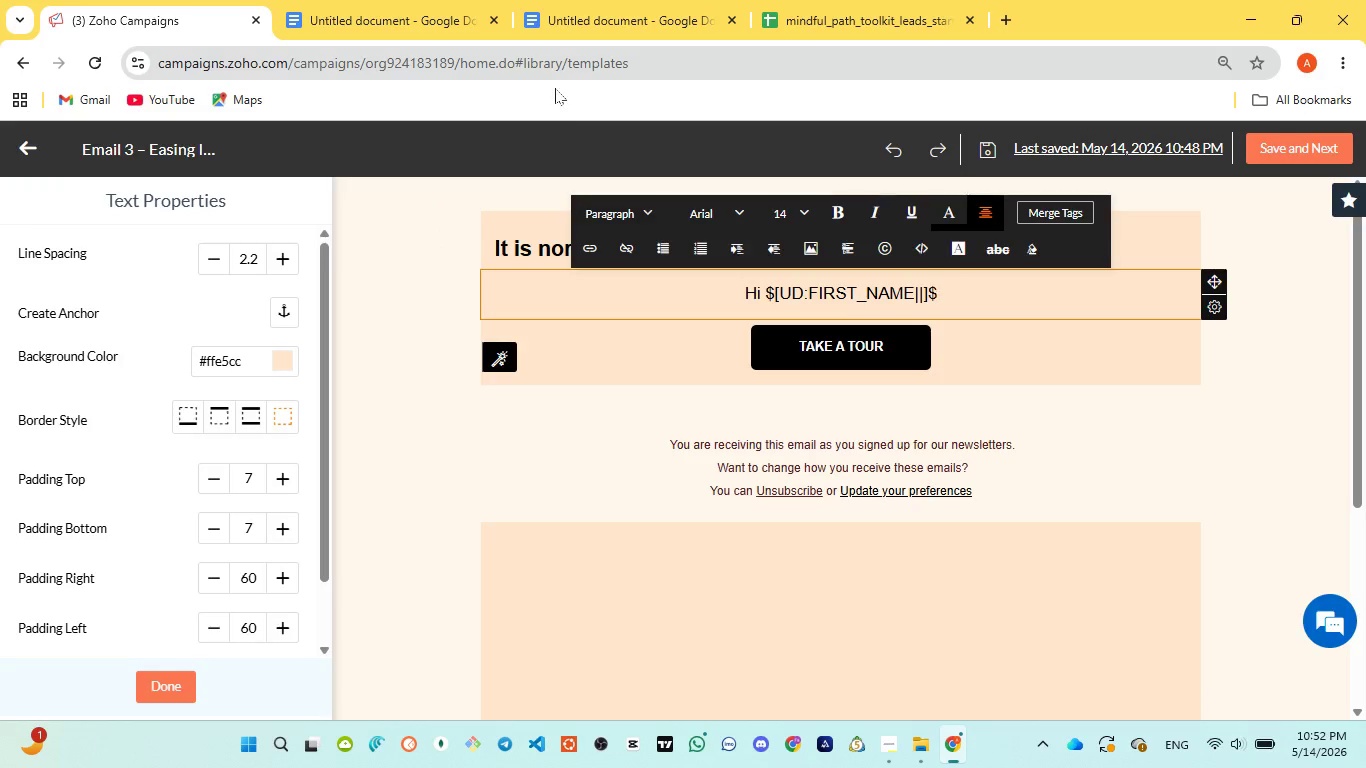 
left_click([577, 21])
 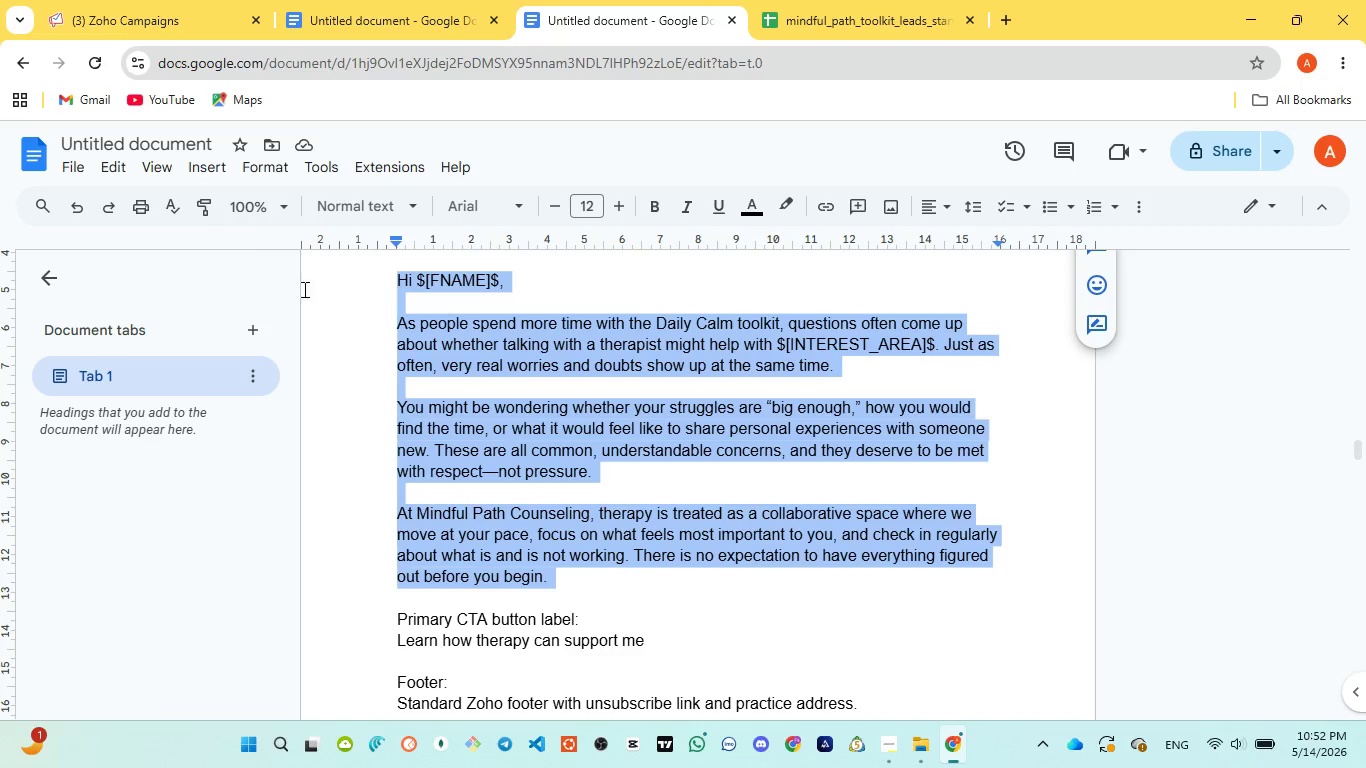 
left_click([116, 23])
 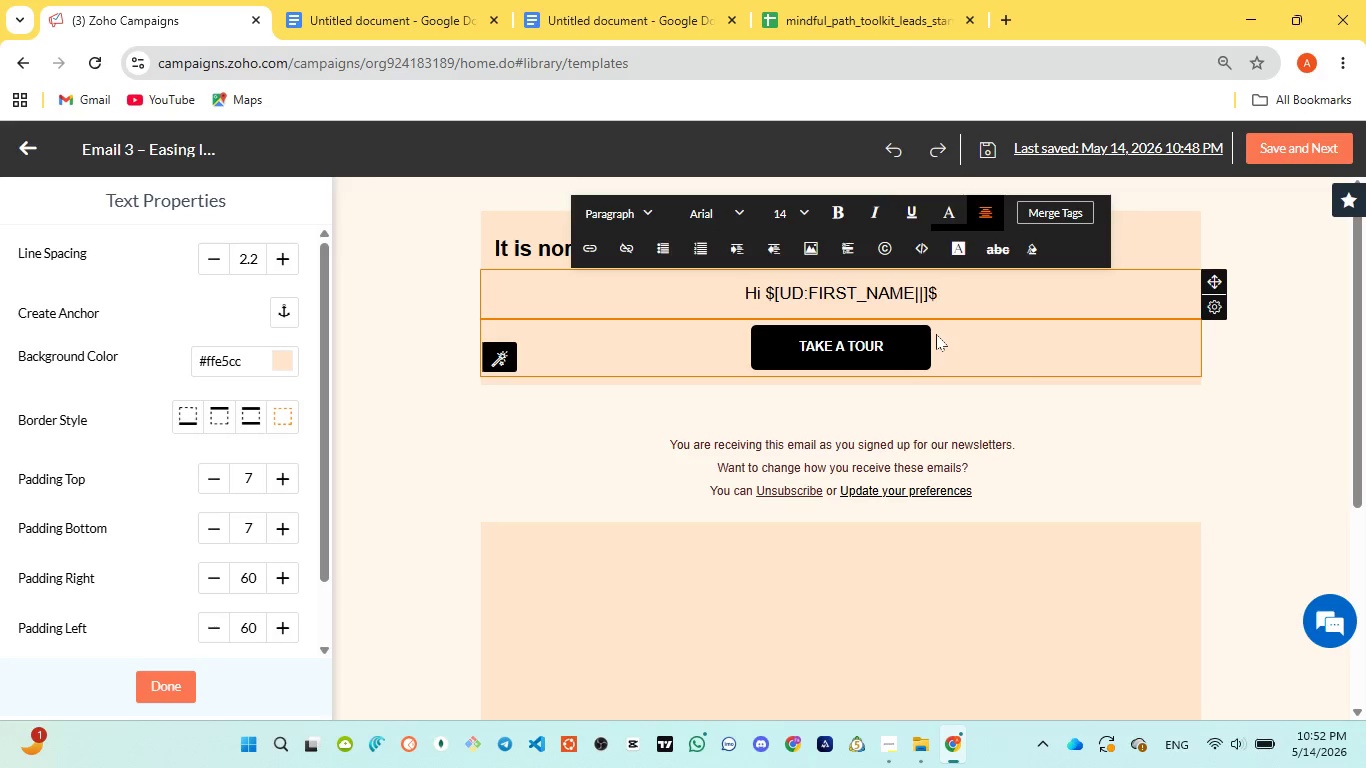 
key(Comma)
 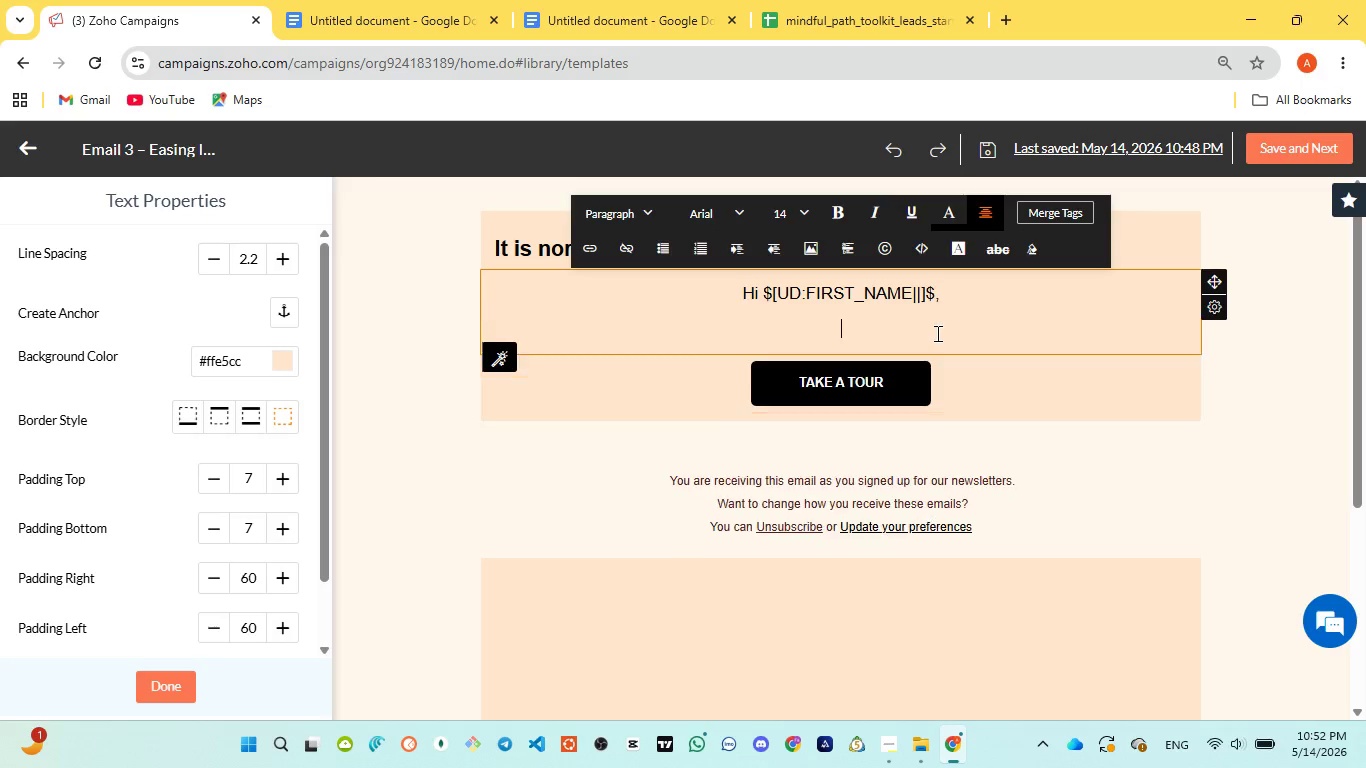 
key(Enter)
 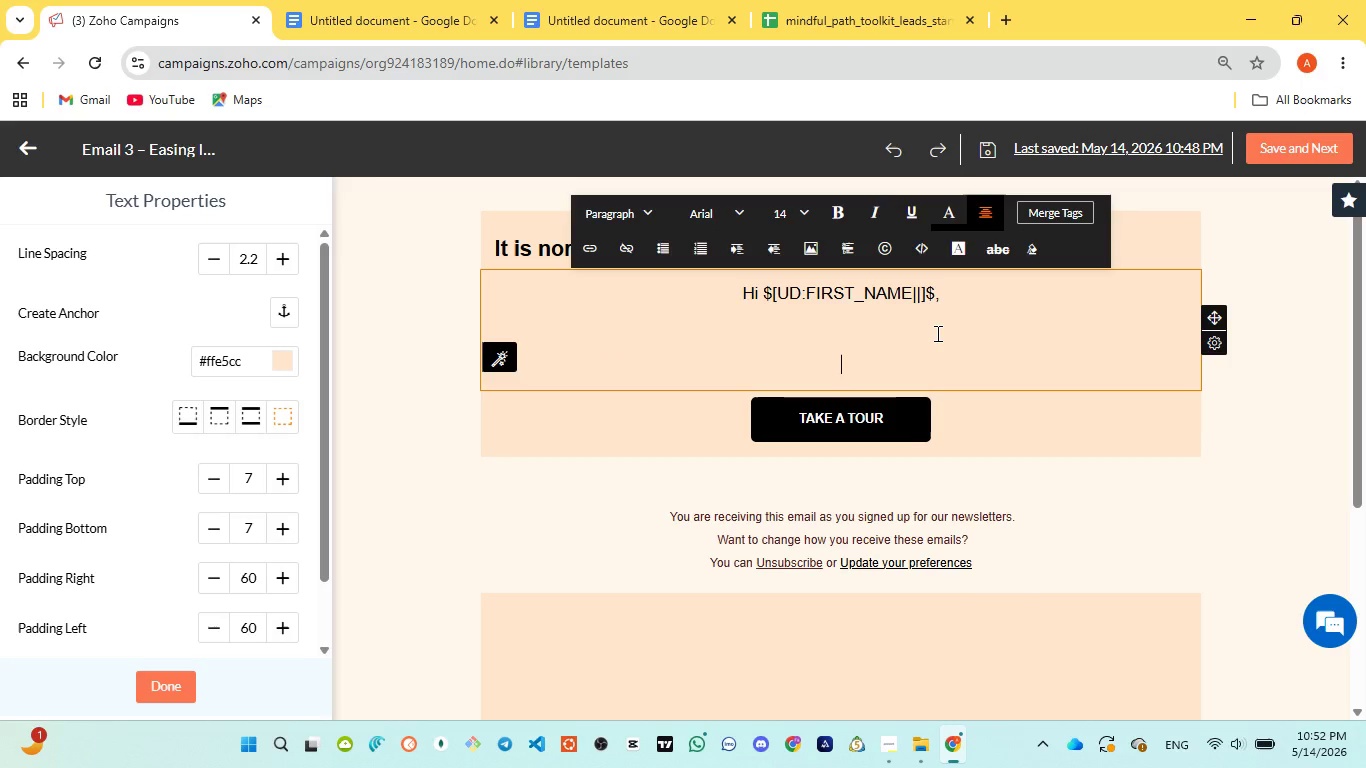 
key(Enter)
 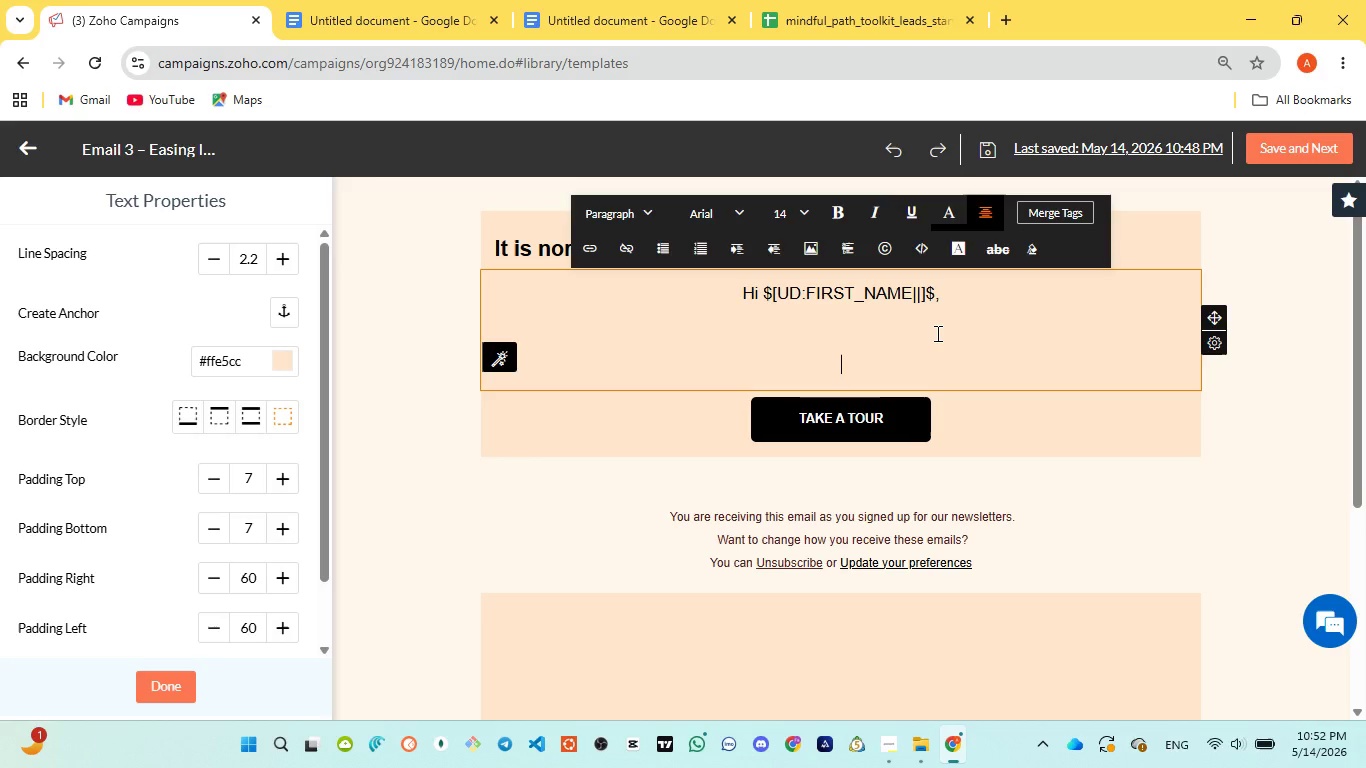 
type(As people spend )
 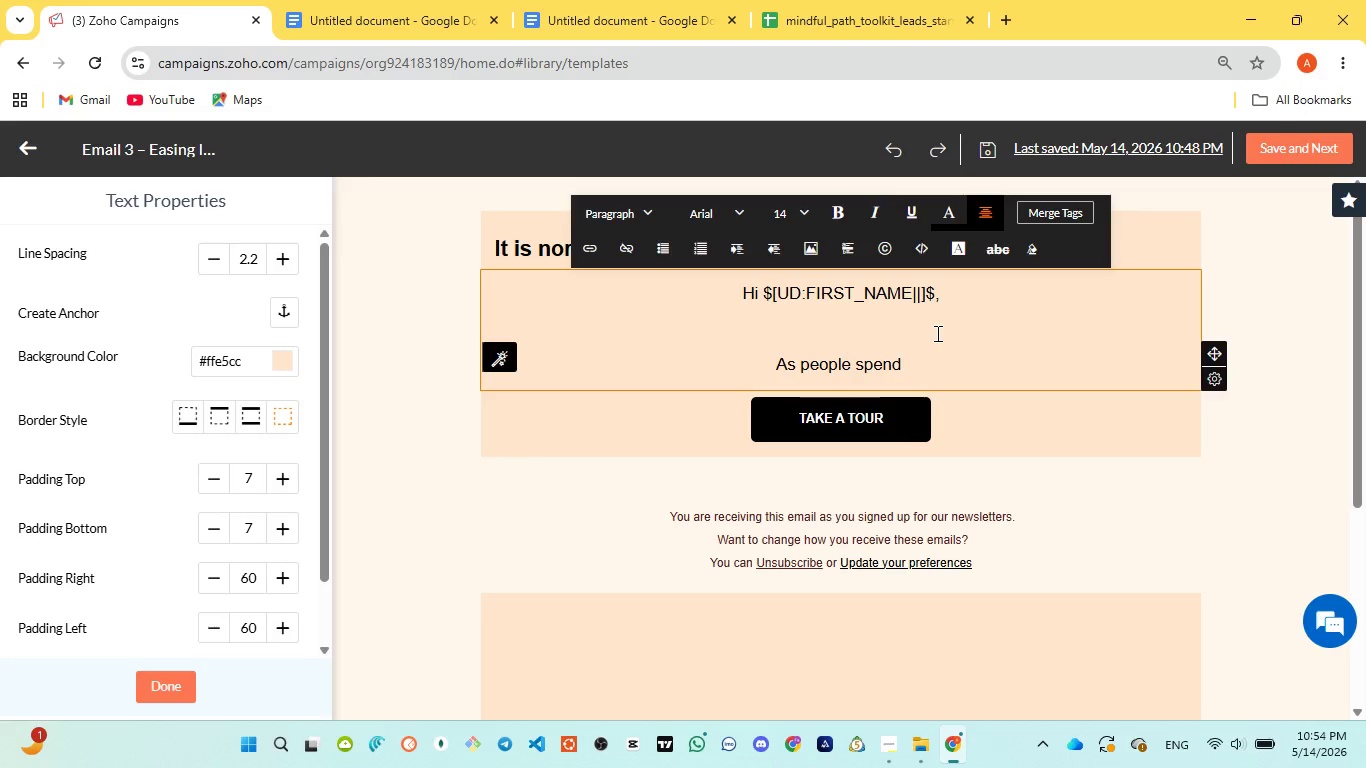 
wait(112.52)
 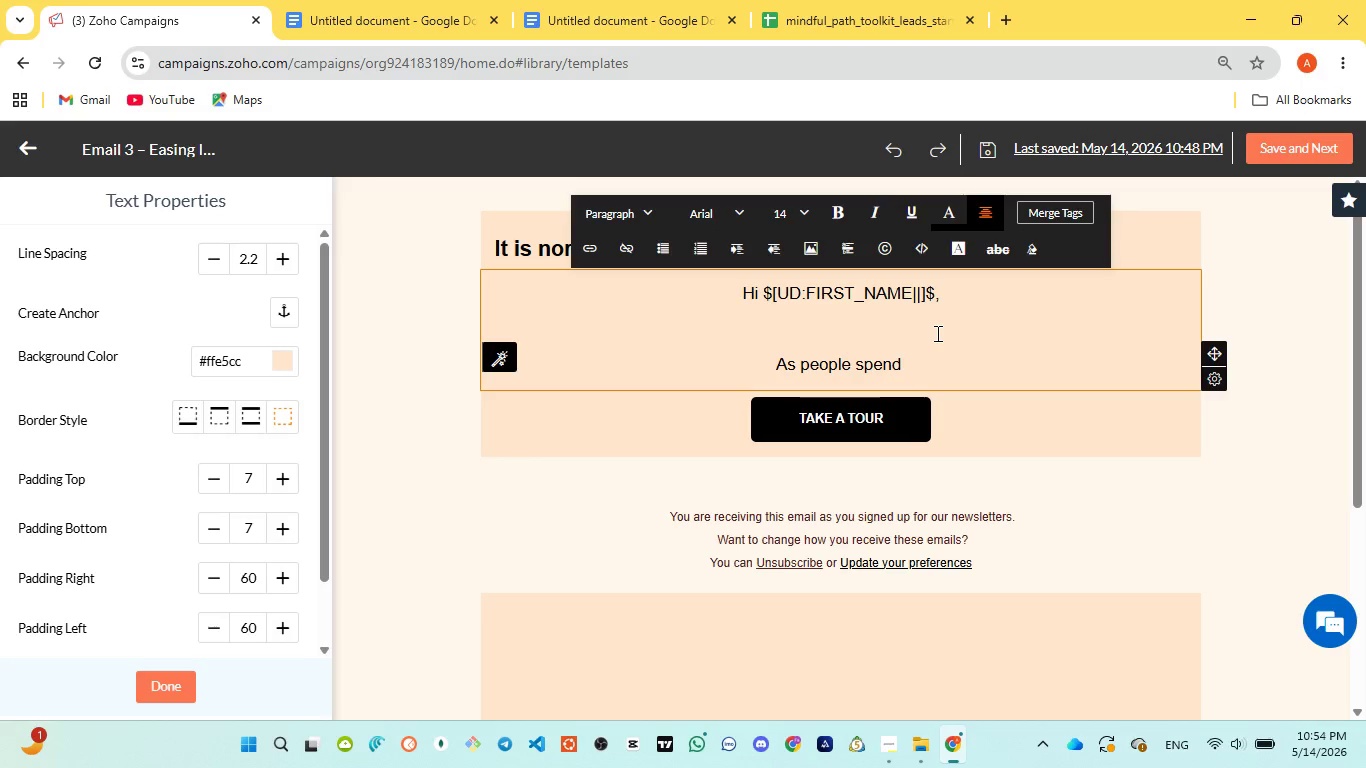 
left_click([569, 10])
 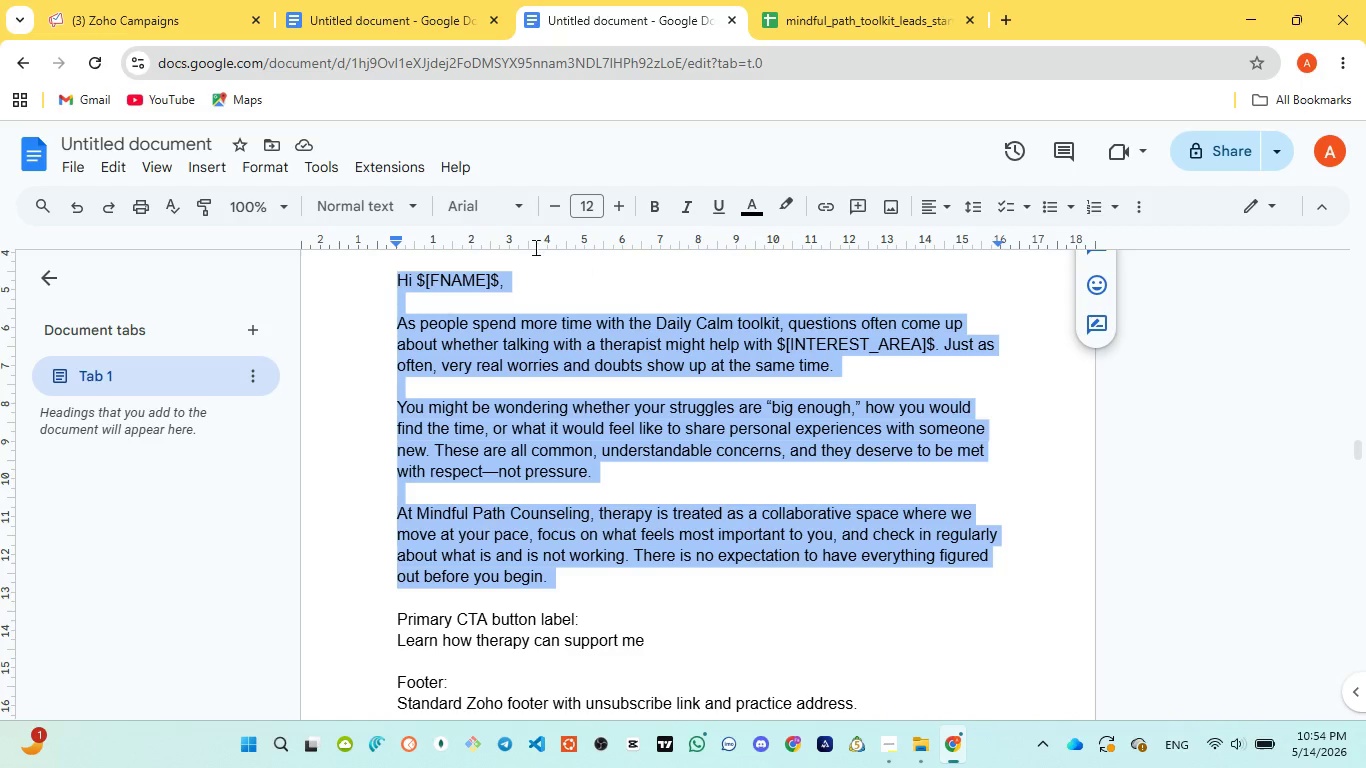 
left_click([164, 0])
 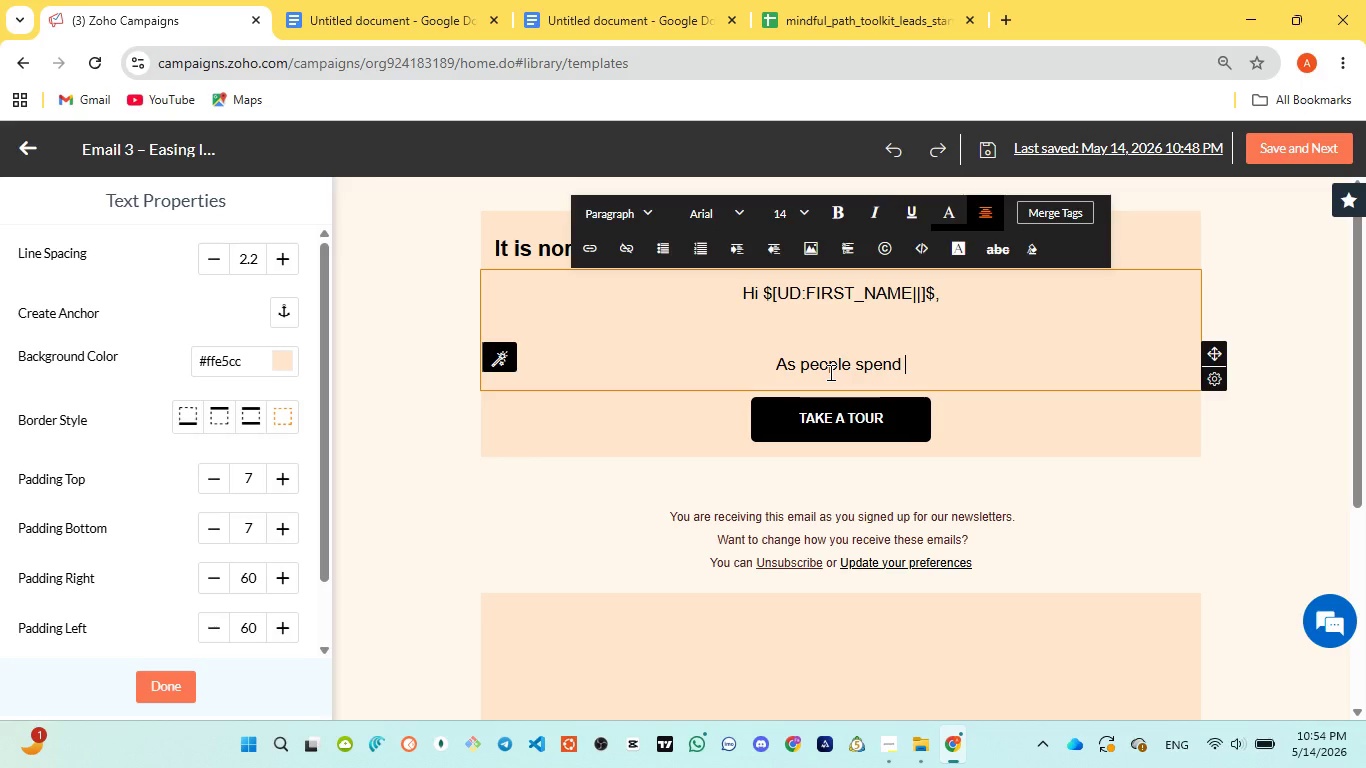 
type(more time with the )
 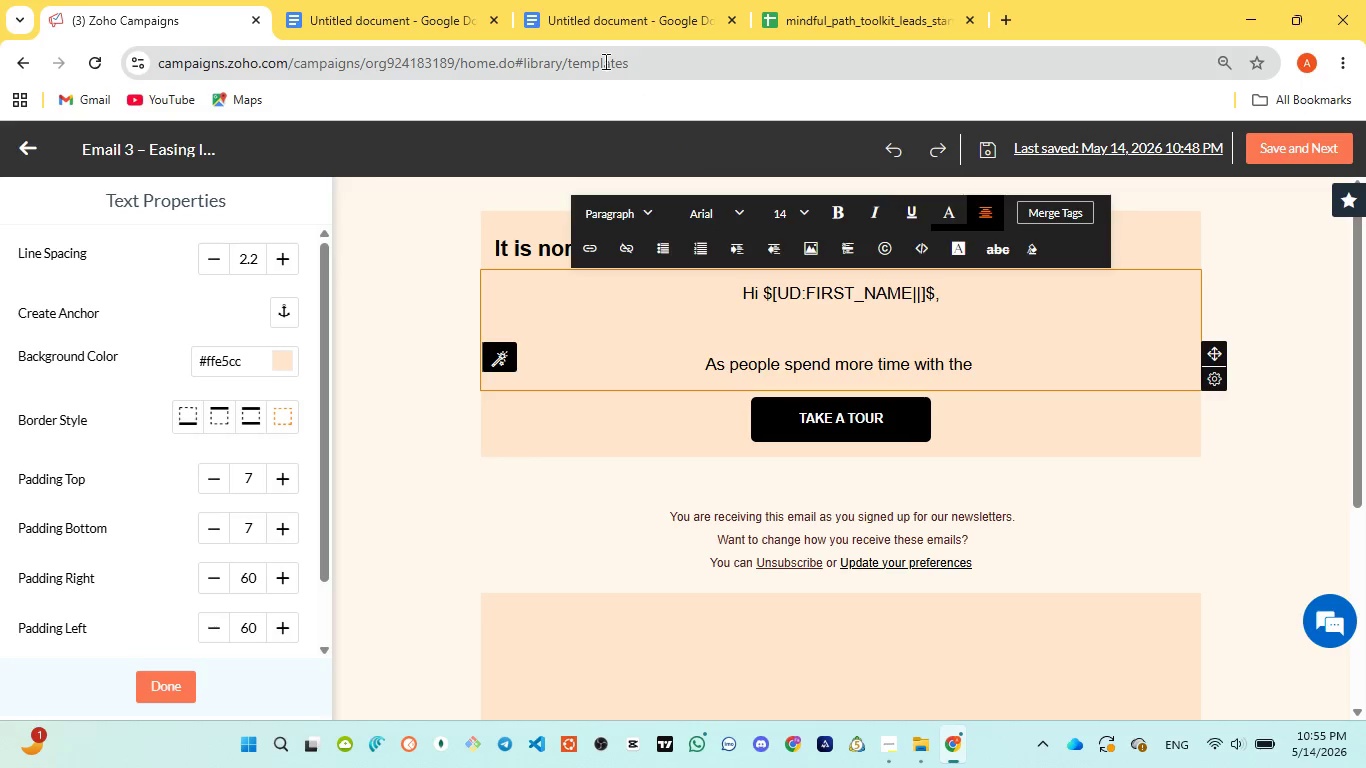 
left_click([588, 24])
 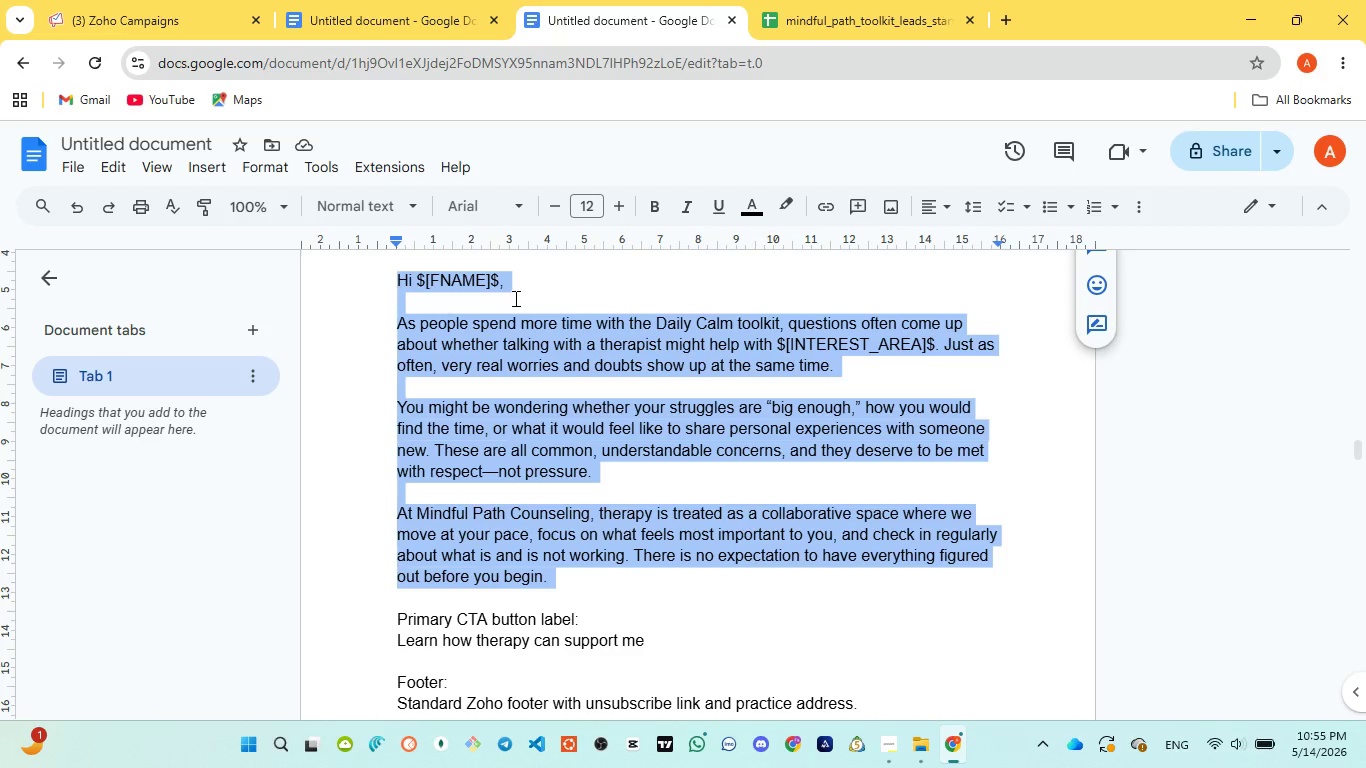 
wait(5.27)
 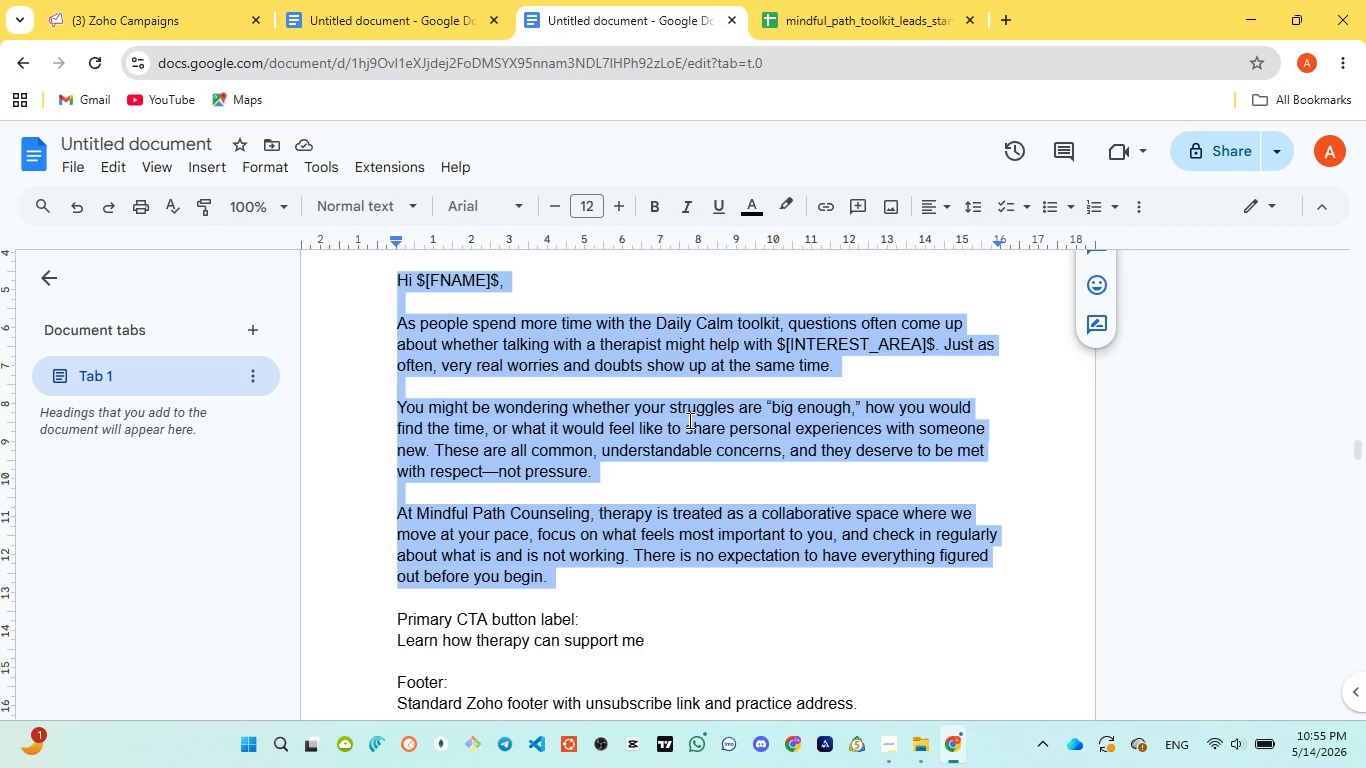 
left_click([105, 0])
 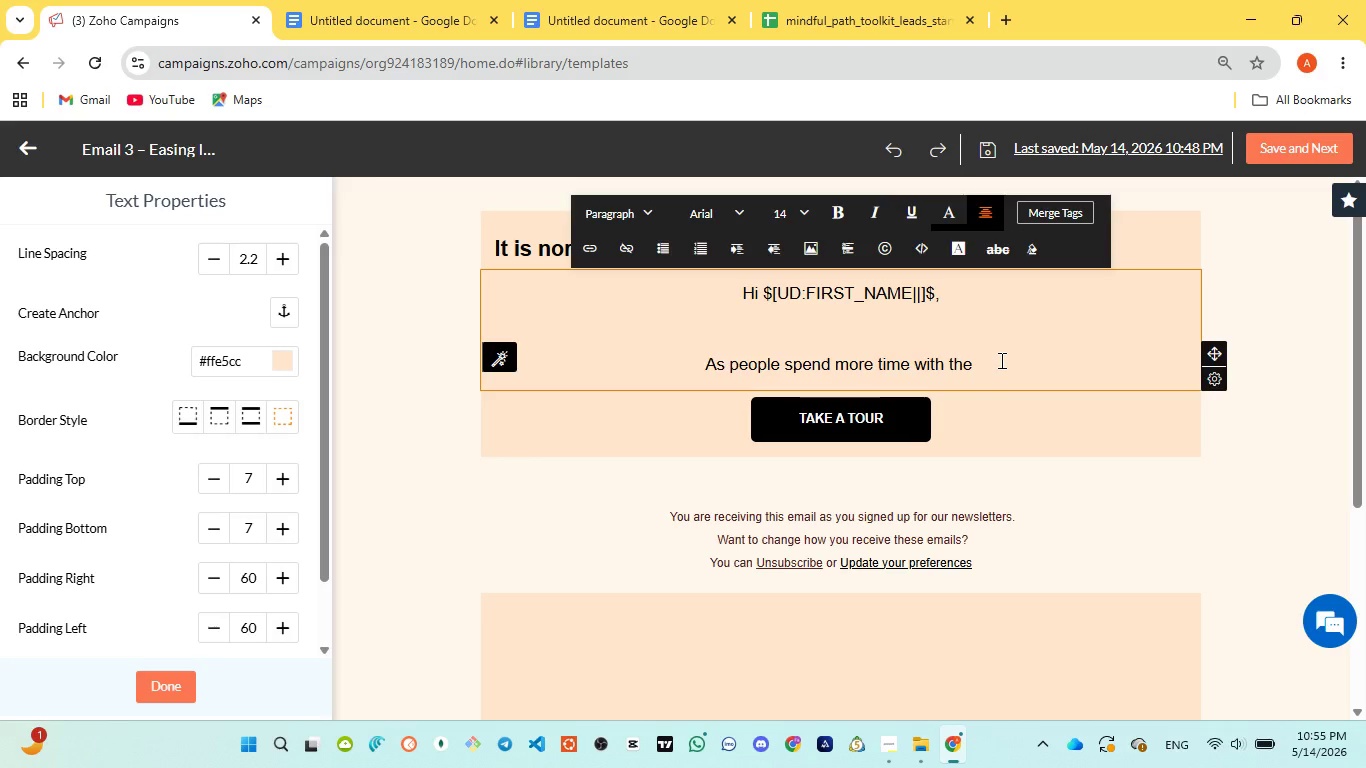 
type(daily calm )
 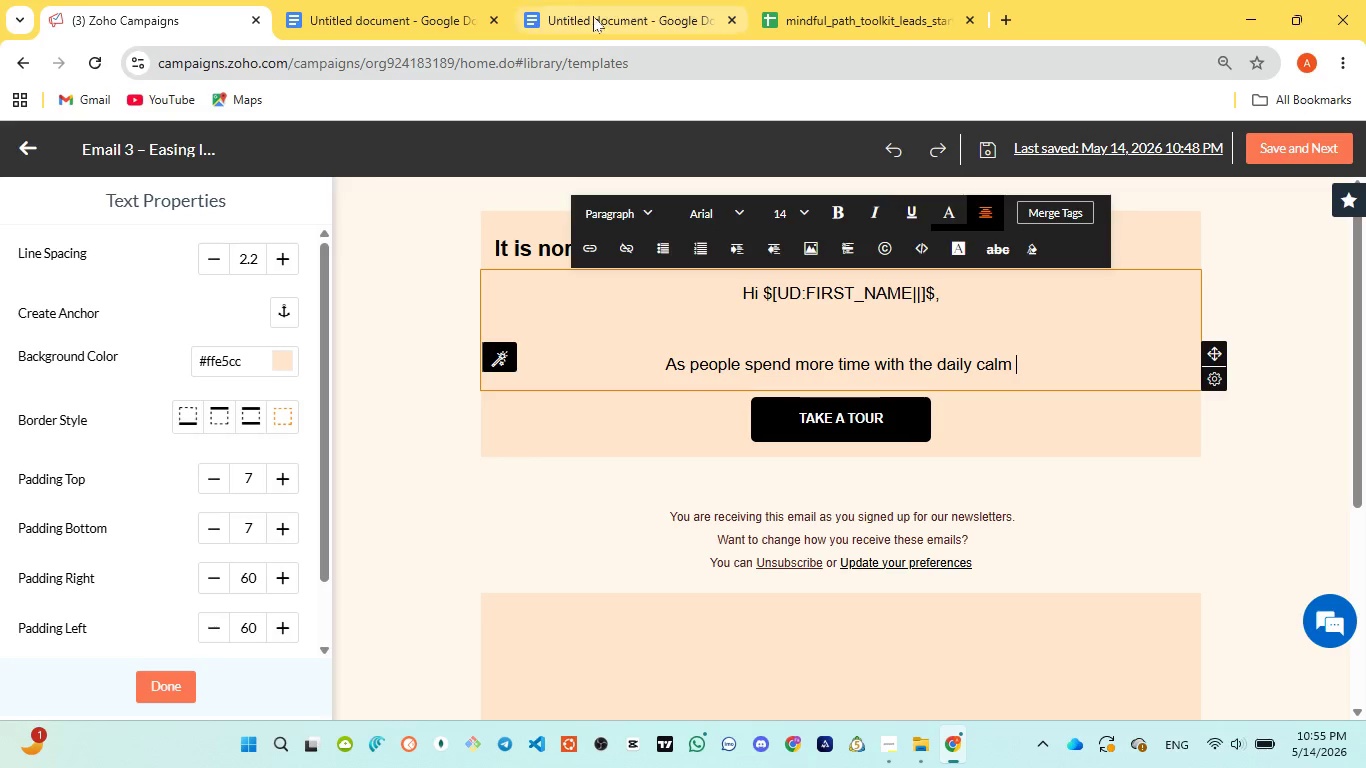 
left_click([593, 16])
 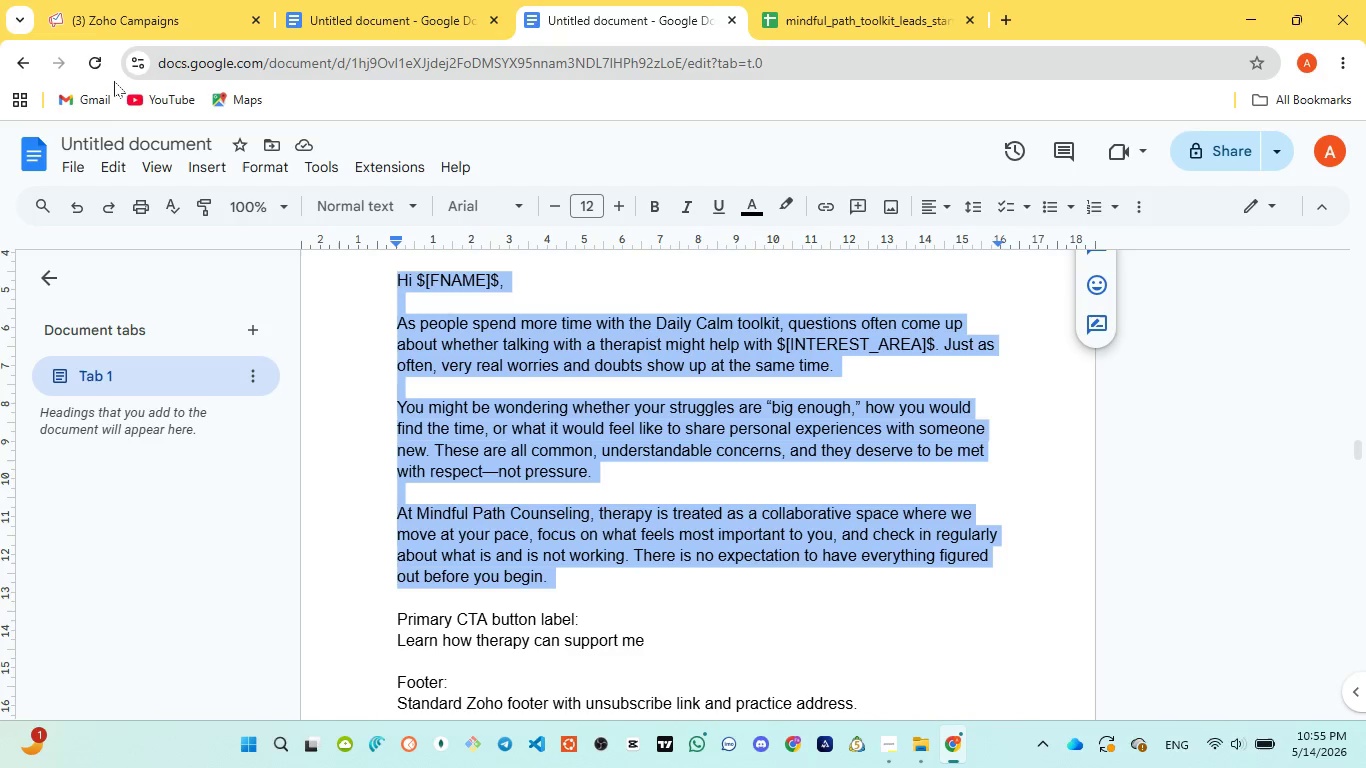 
left_click([82, 19])
 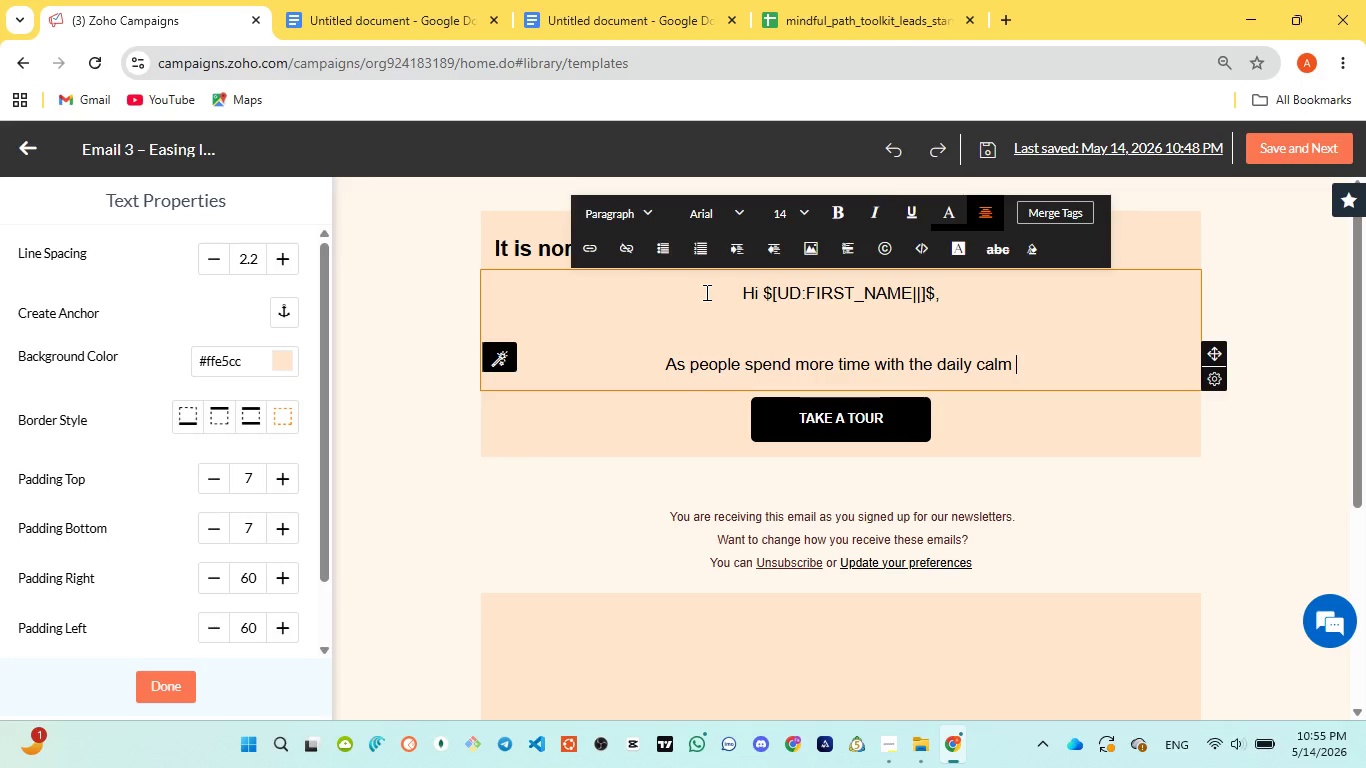 
type(toolkit )
 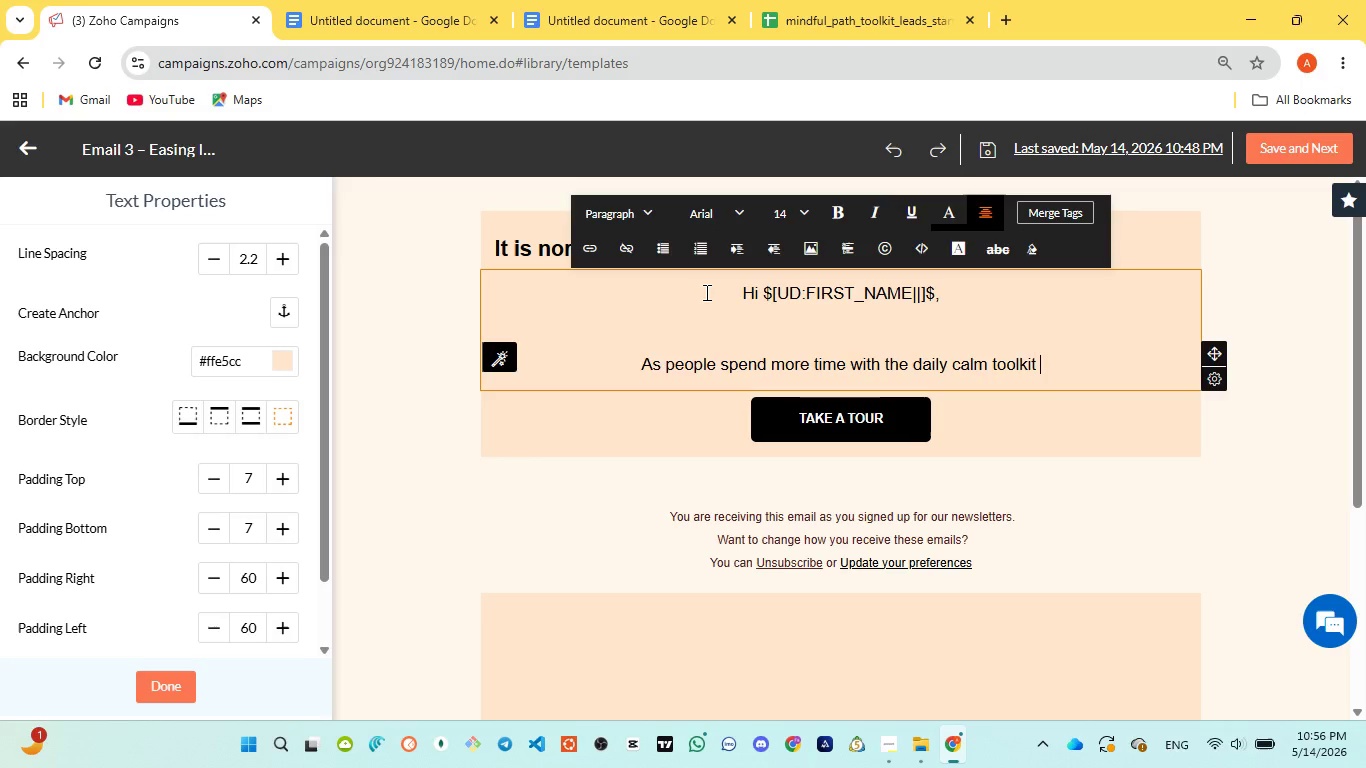 
wait(79.44)
 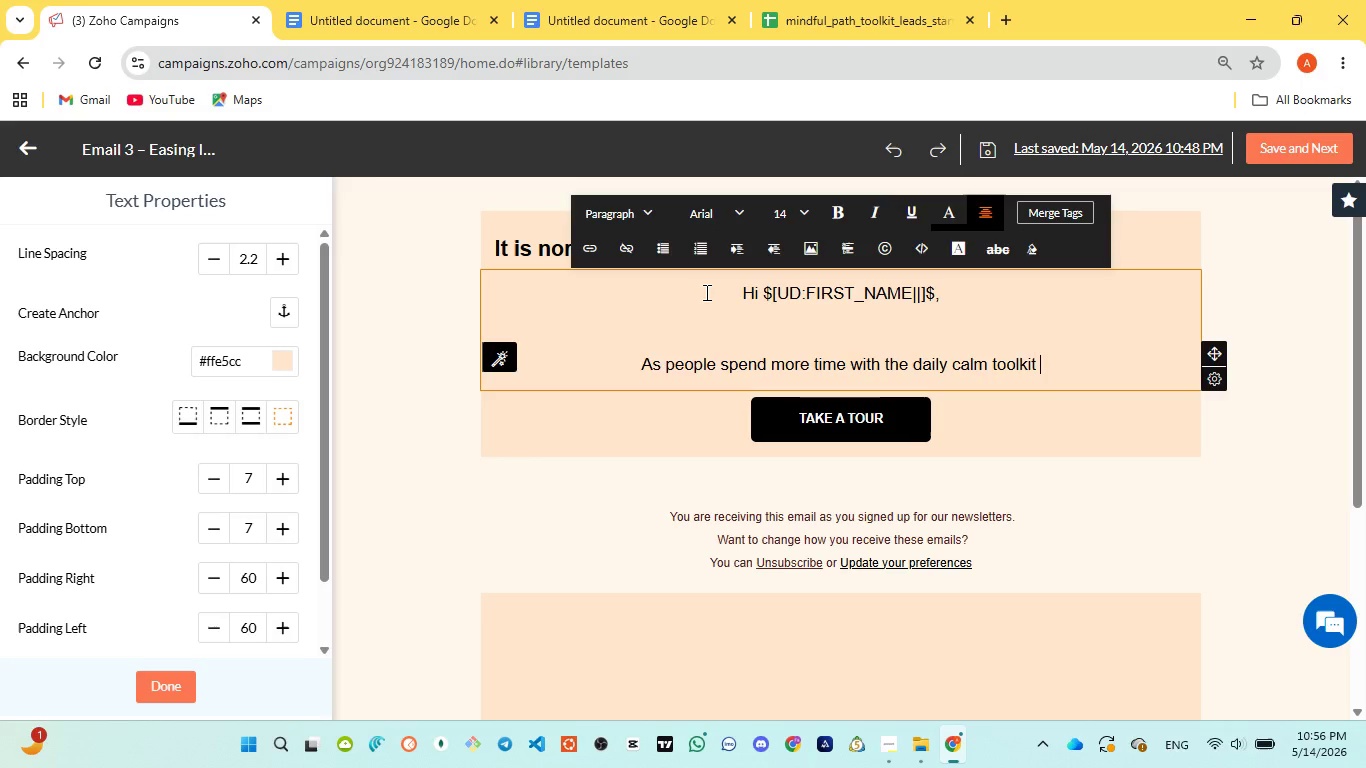 
left_click([583, 0])
 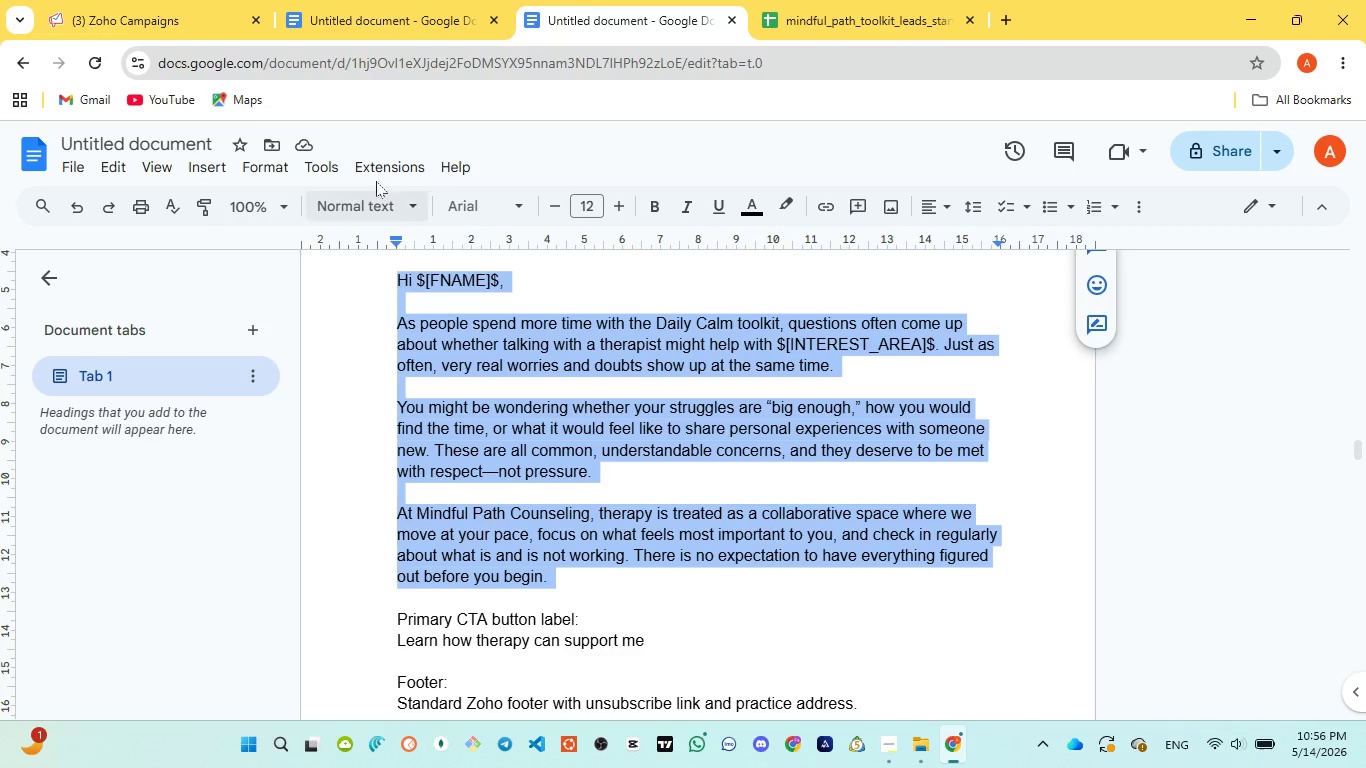 
left_click([167, 13])
 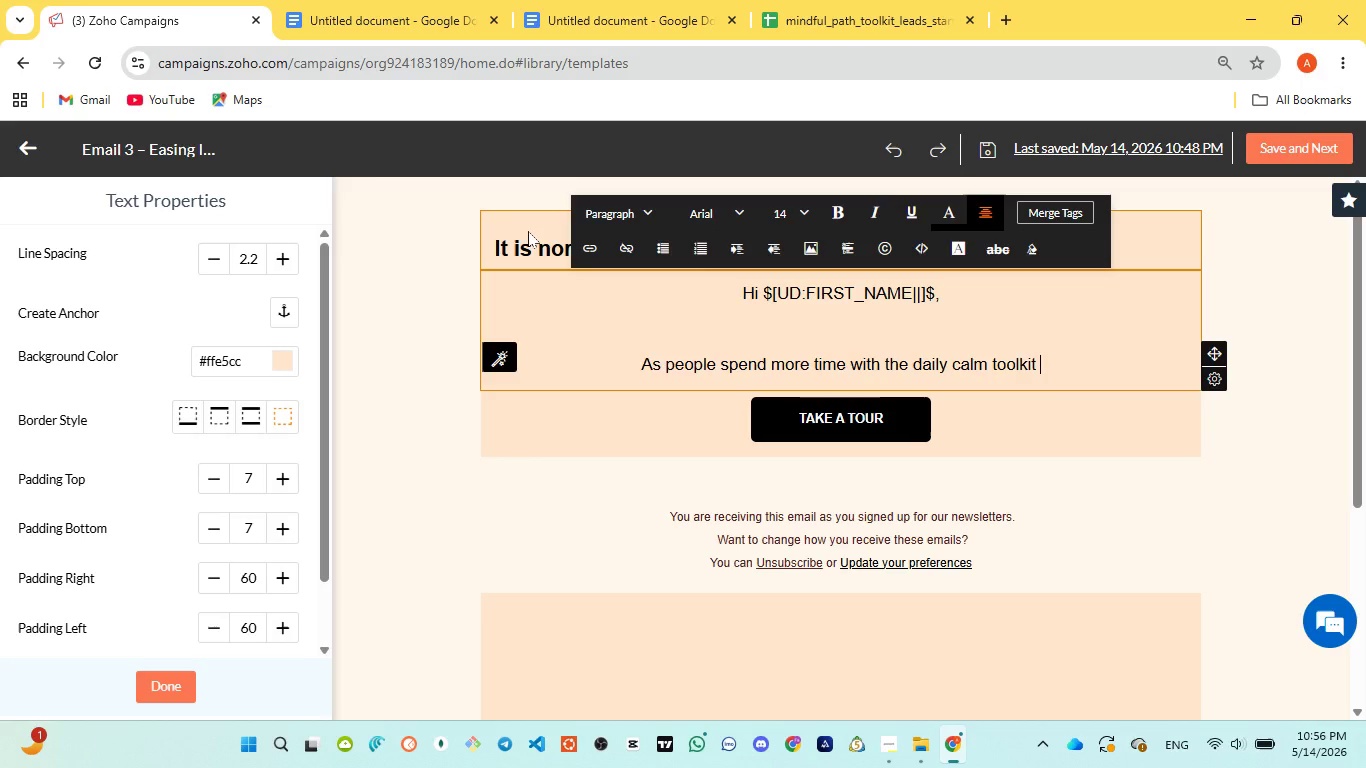 
key(ArrowLeft)
 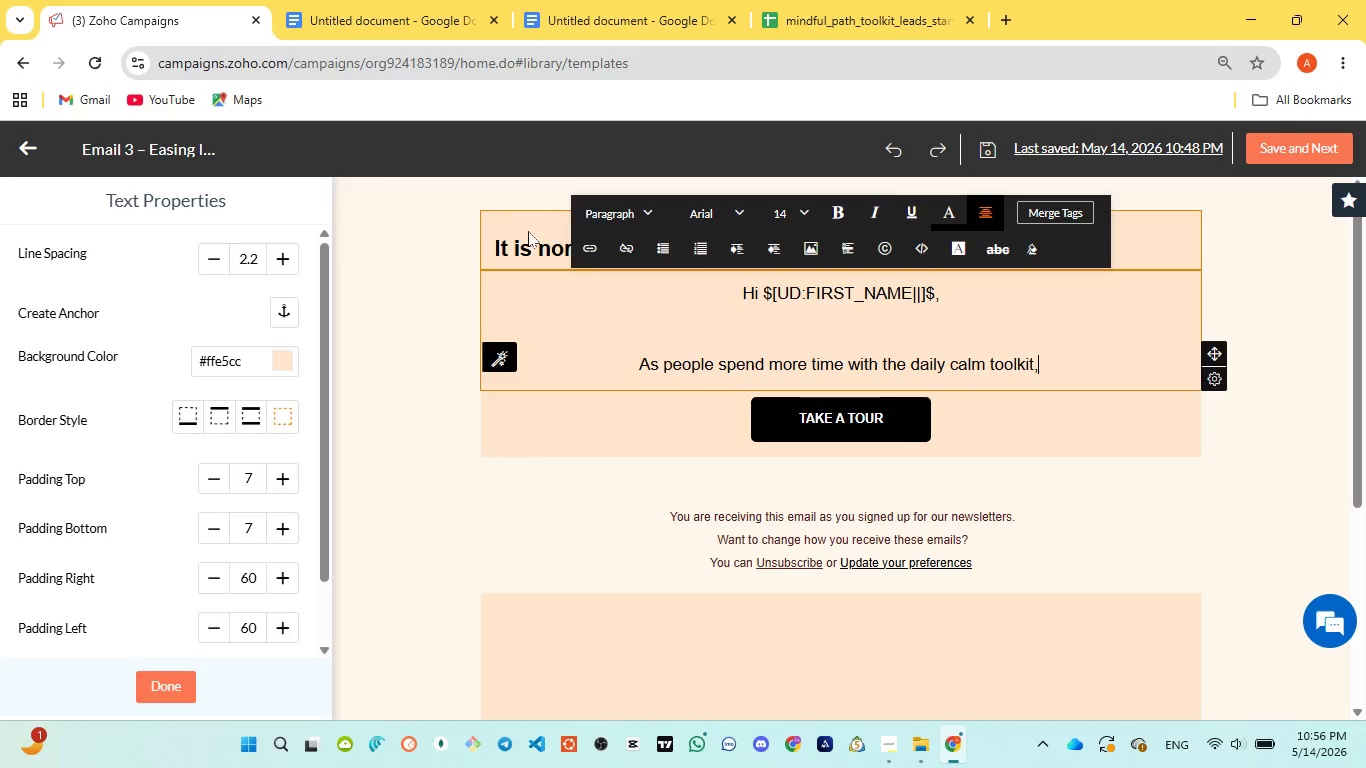 
type(, questions come )
 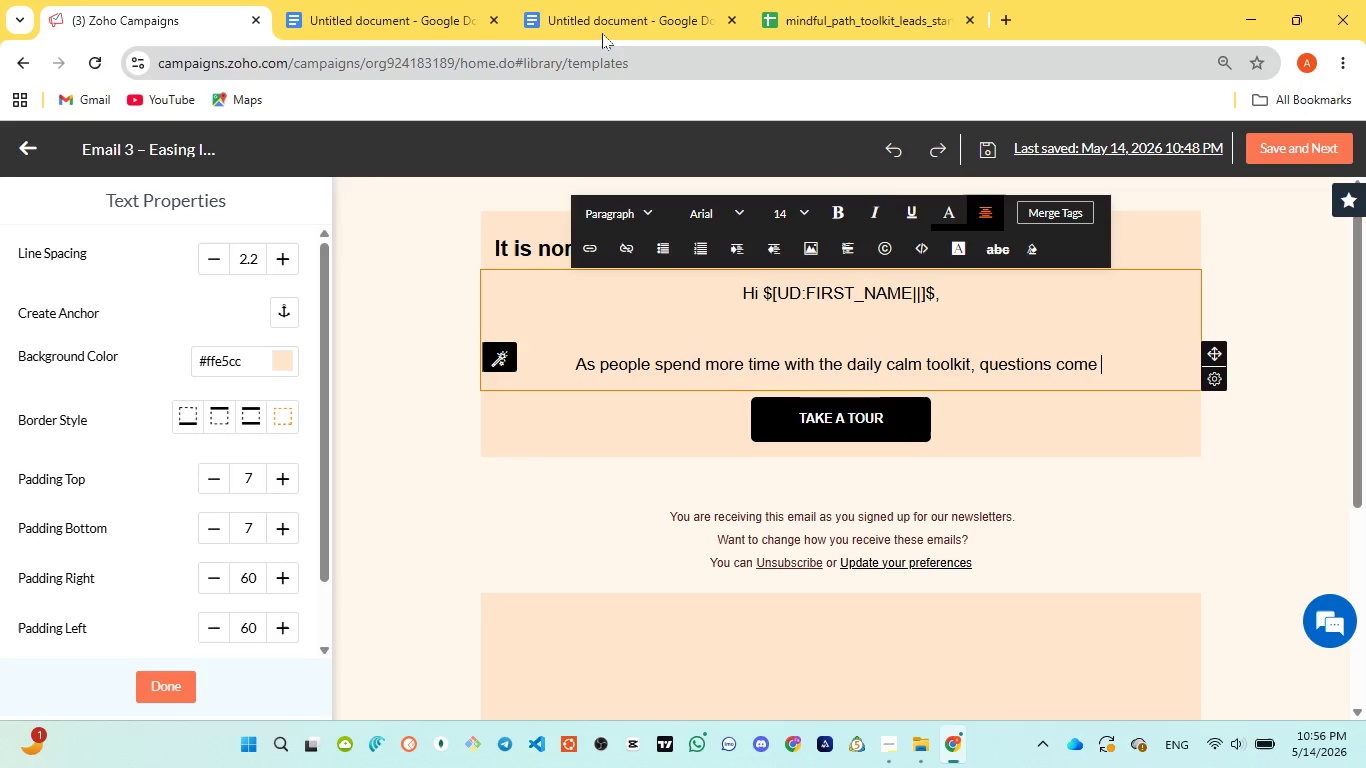 
left_click([598, 26])
 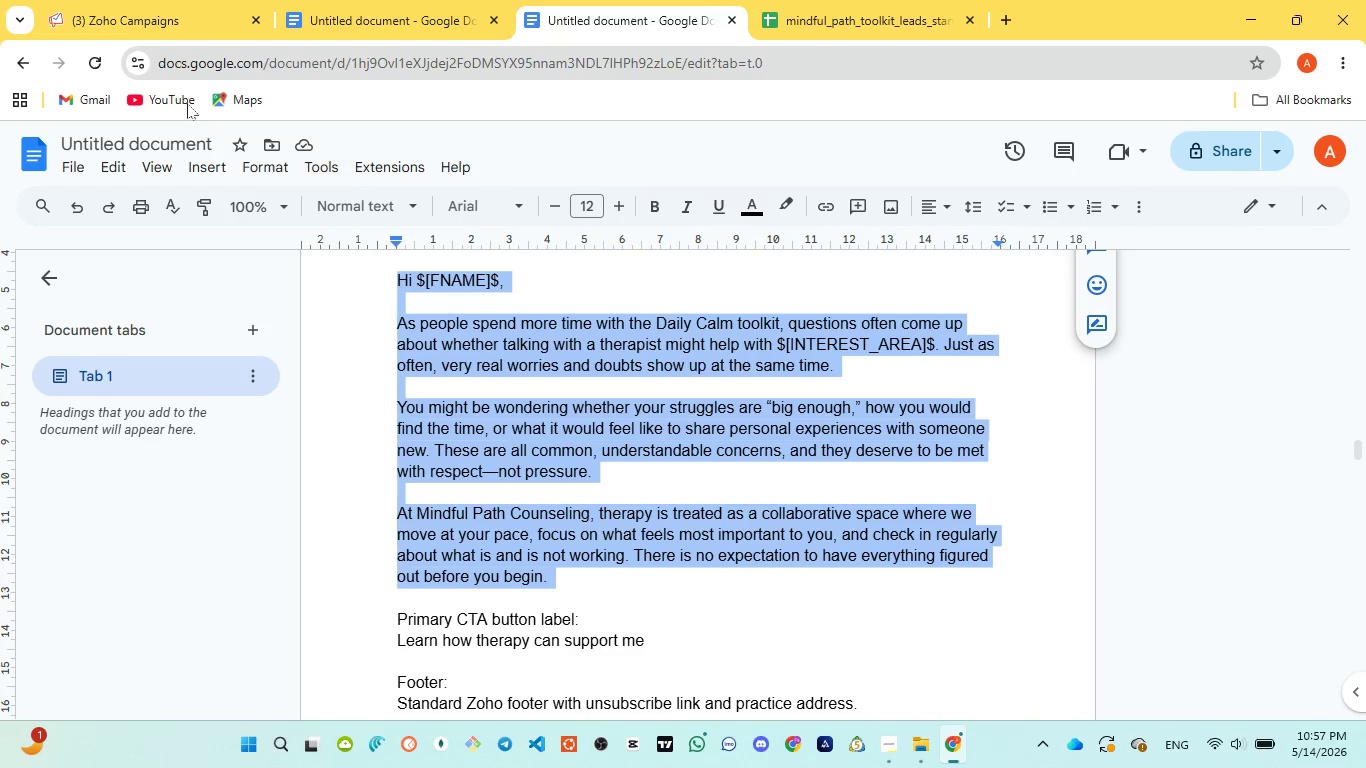 
left_click([125, 14])
 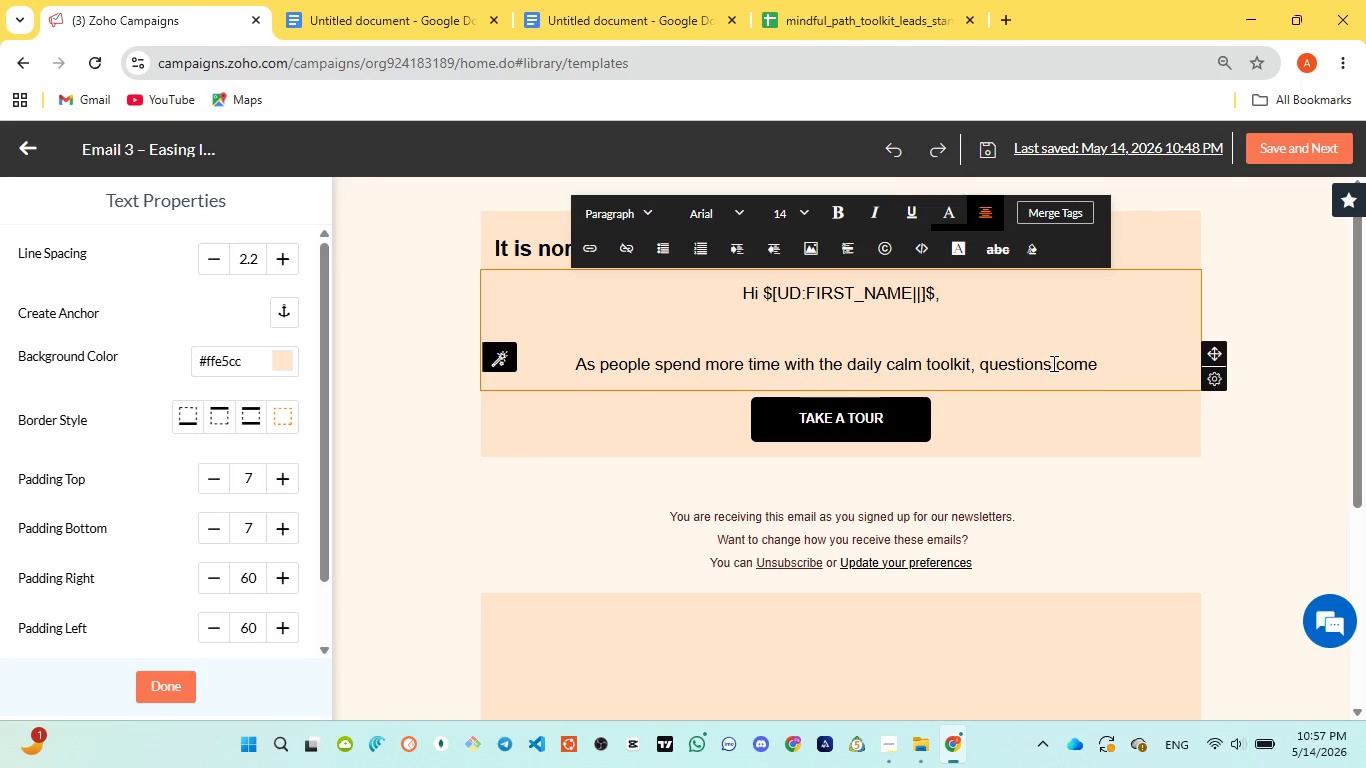 
left_click([1052, 363])
 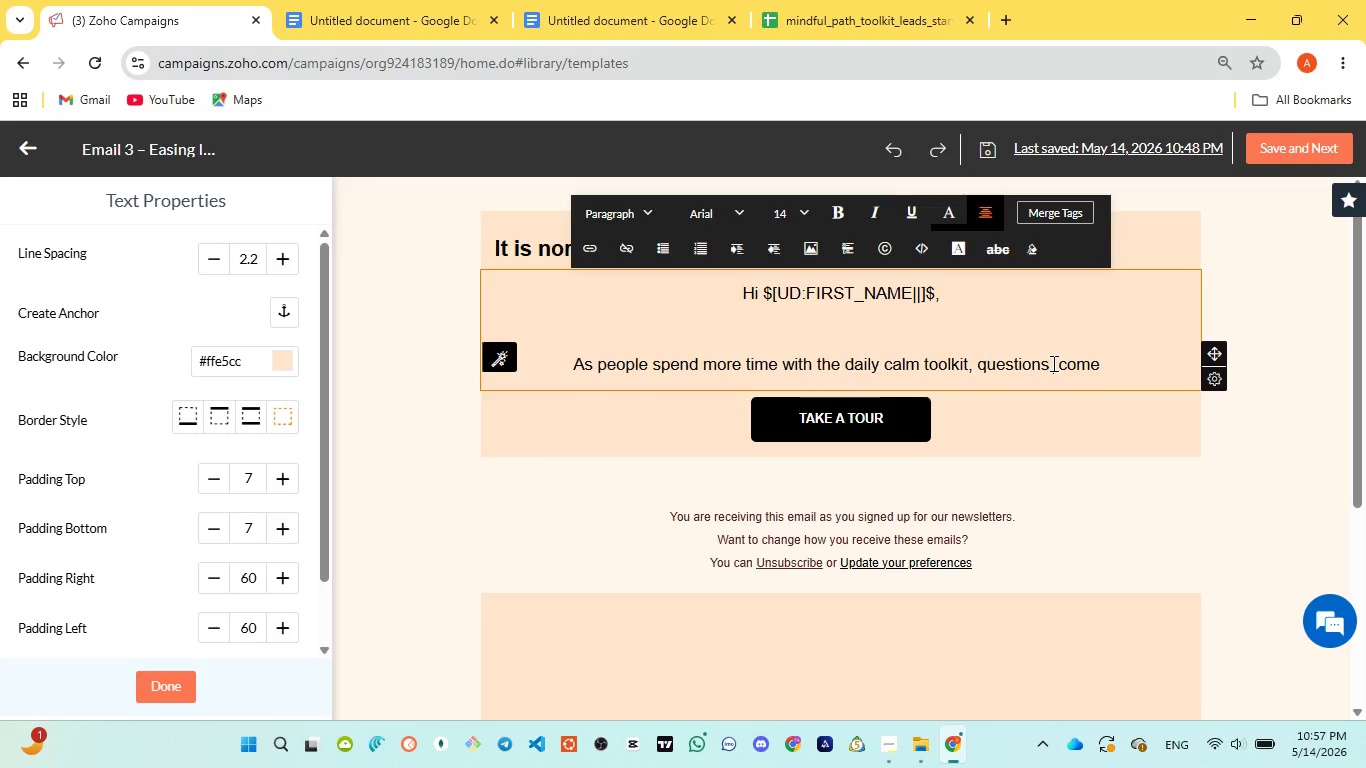 
type( often )
 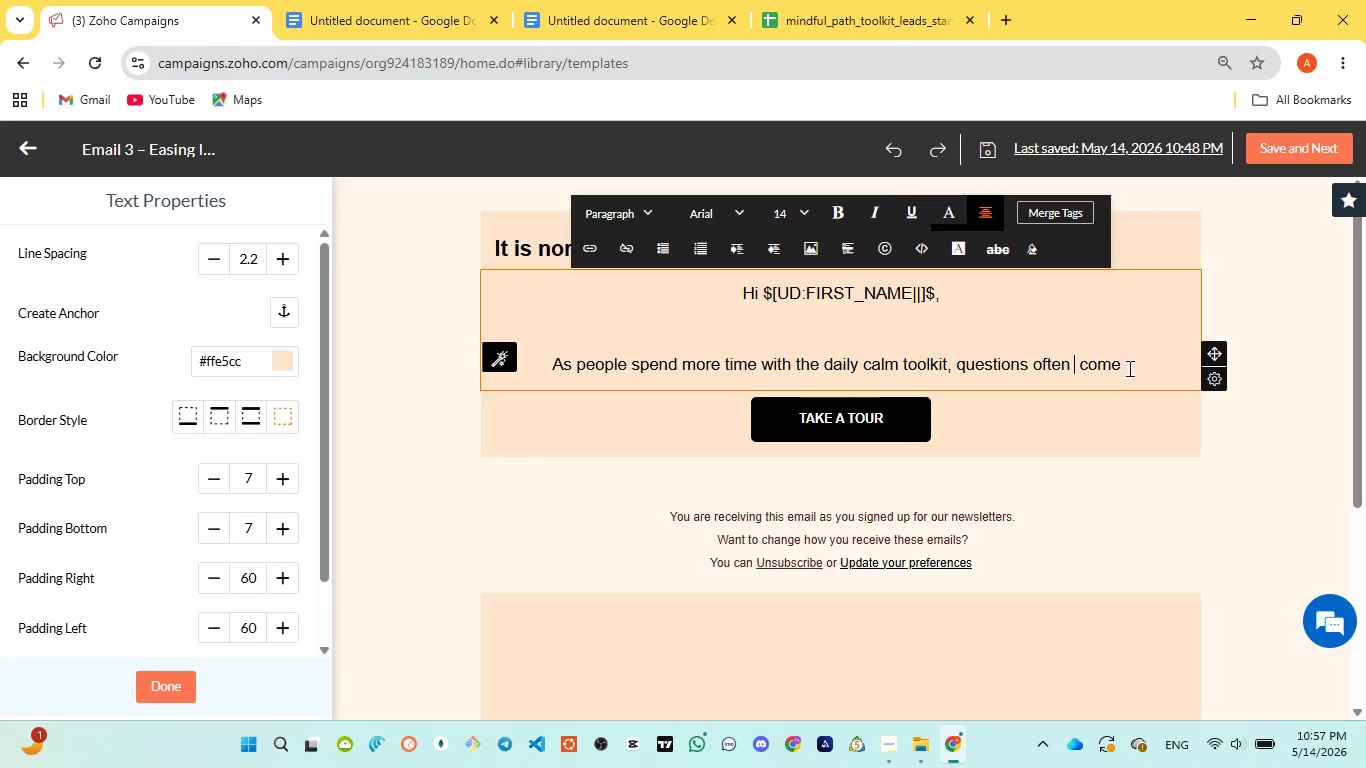 
left_click([1128, 368])
 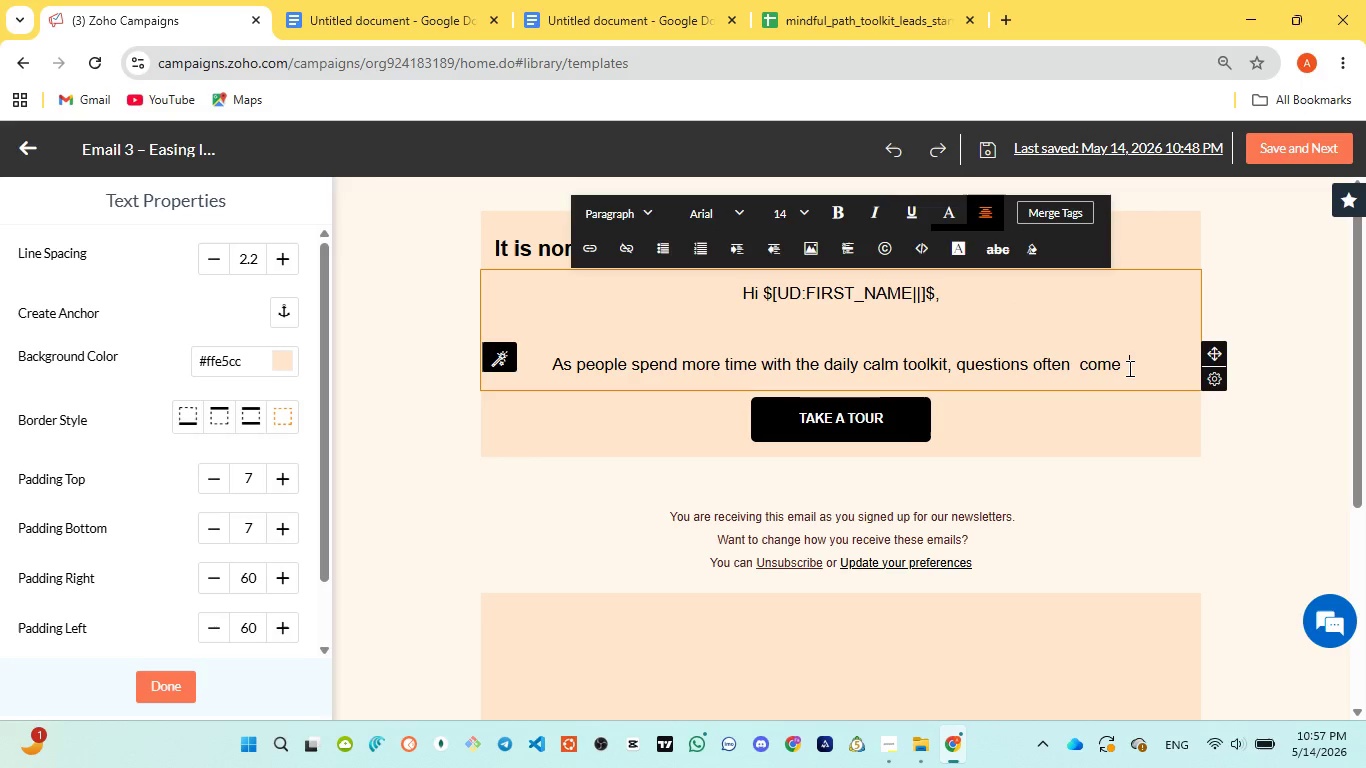 
type(up with )
 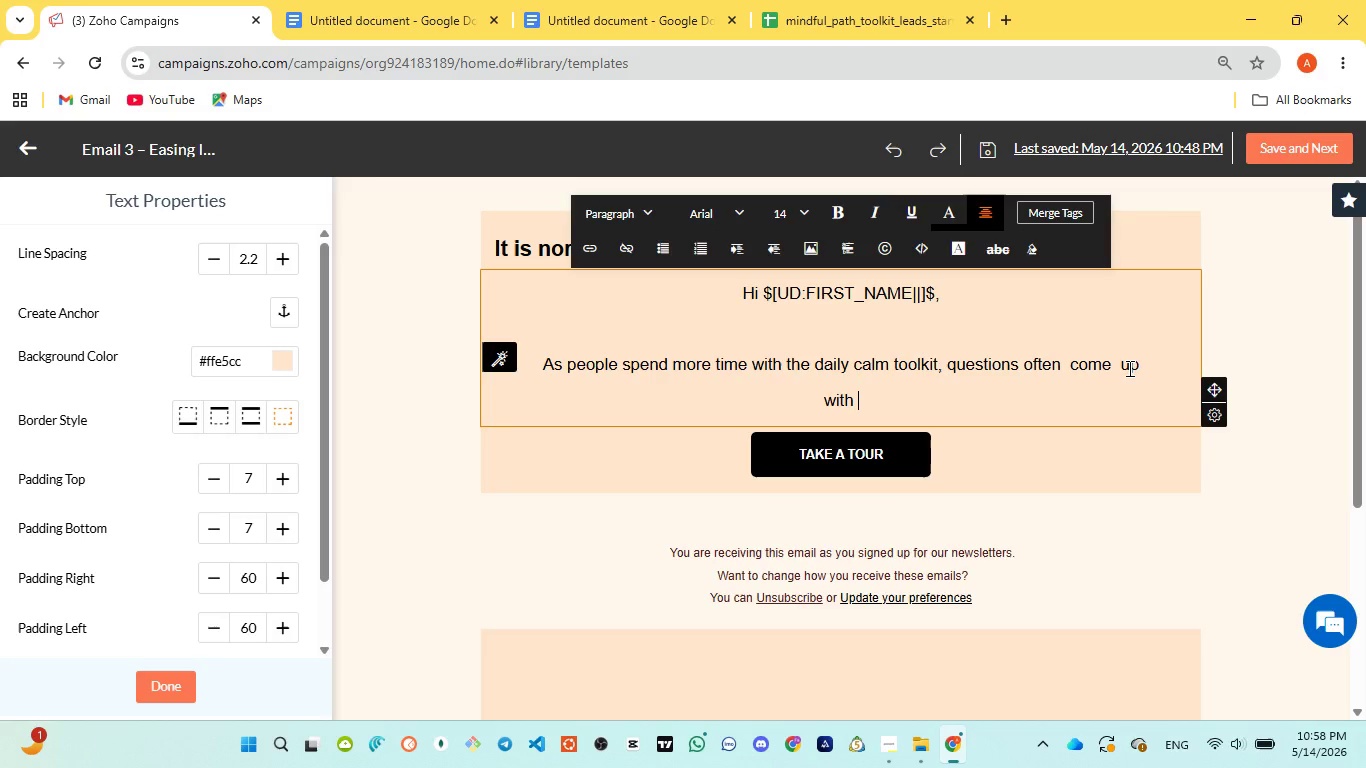 
wait(70.64)
 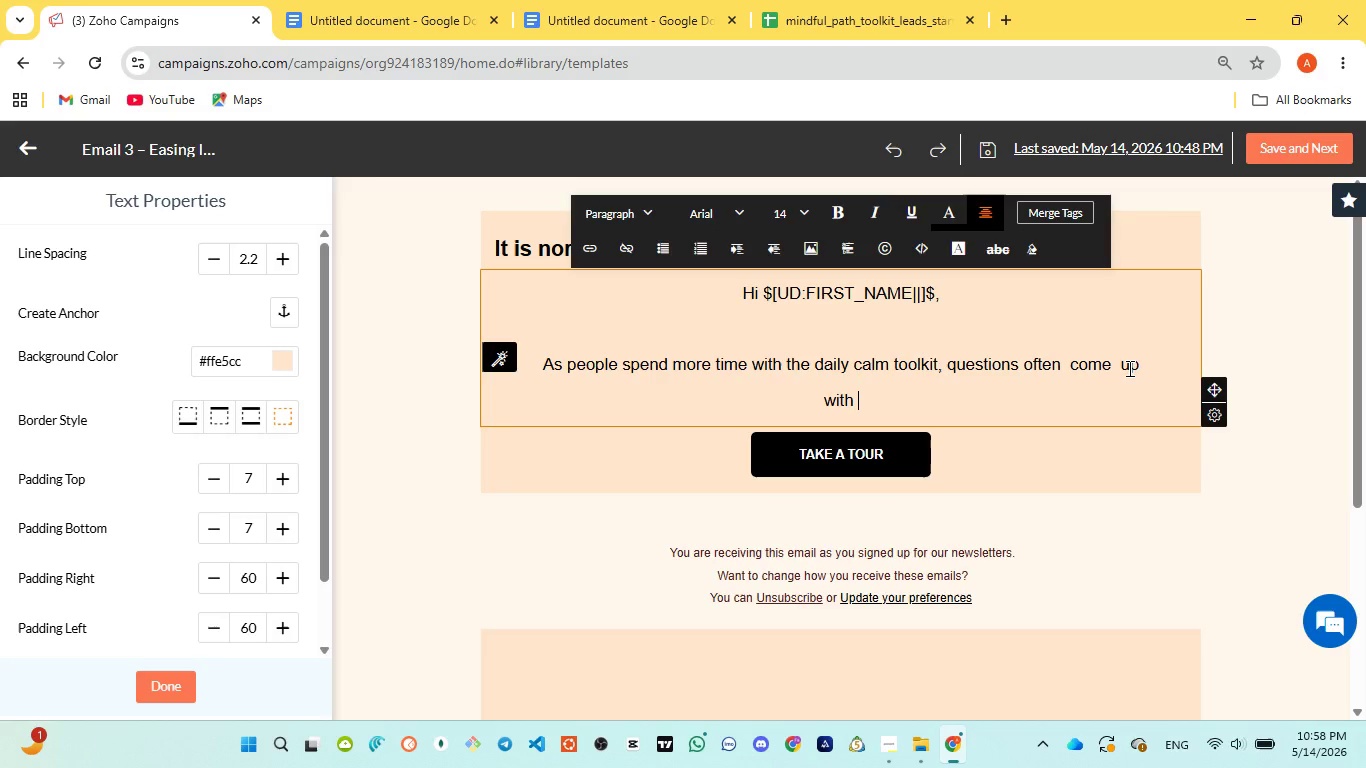 
left_click([595, 29])
 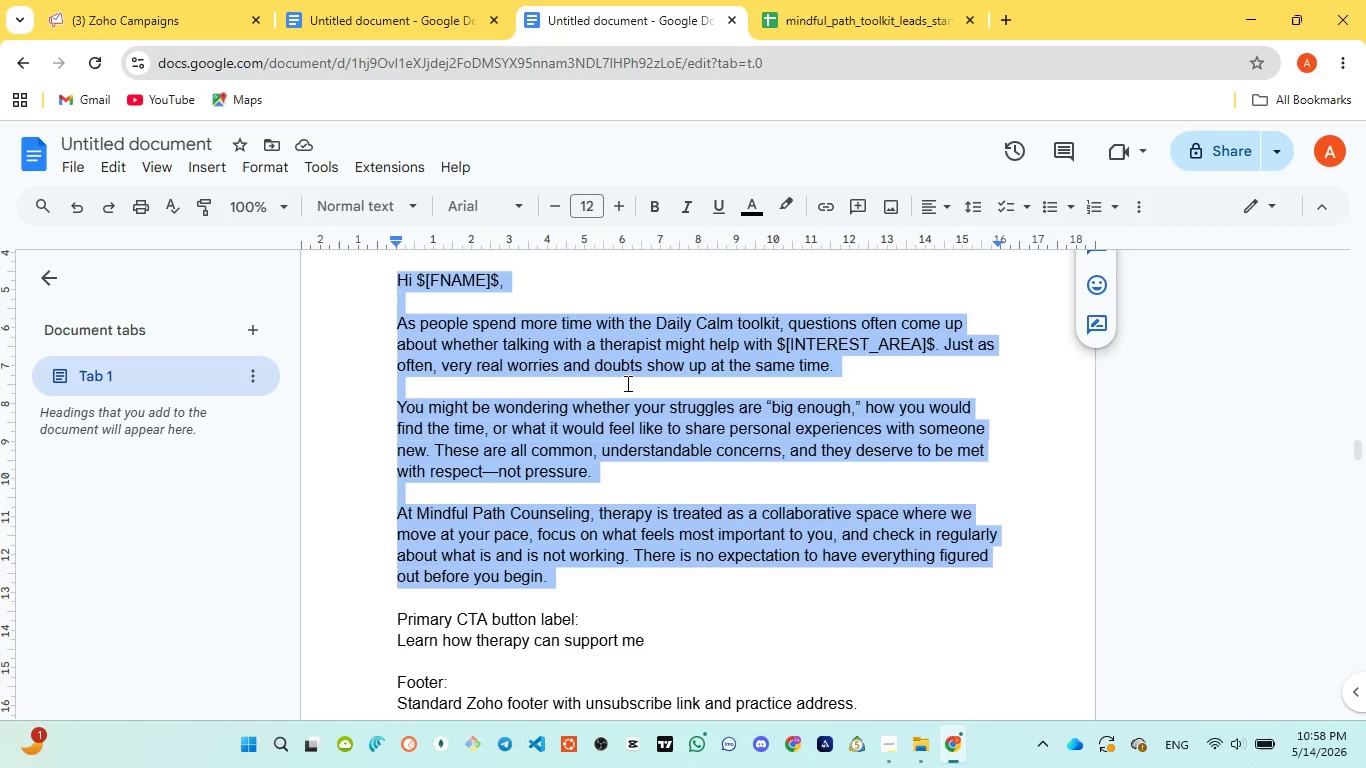 
wait(9.02)
 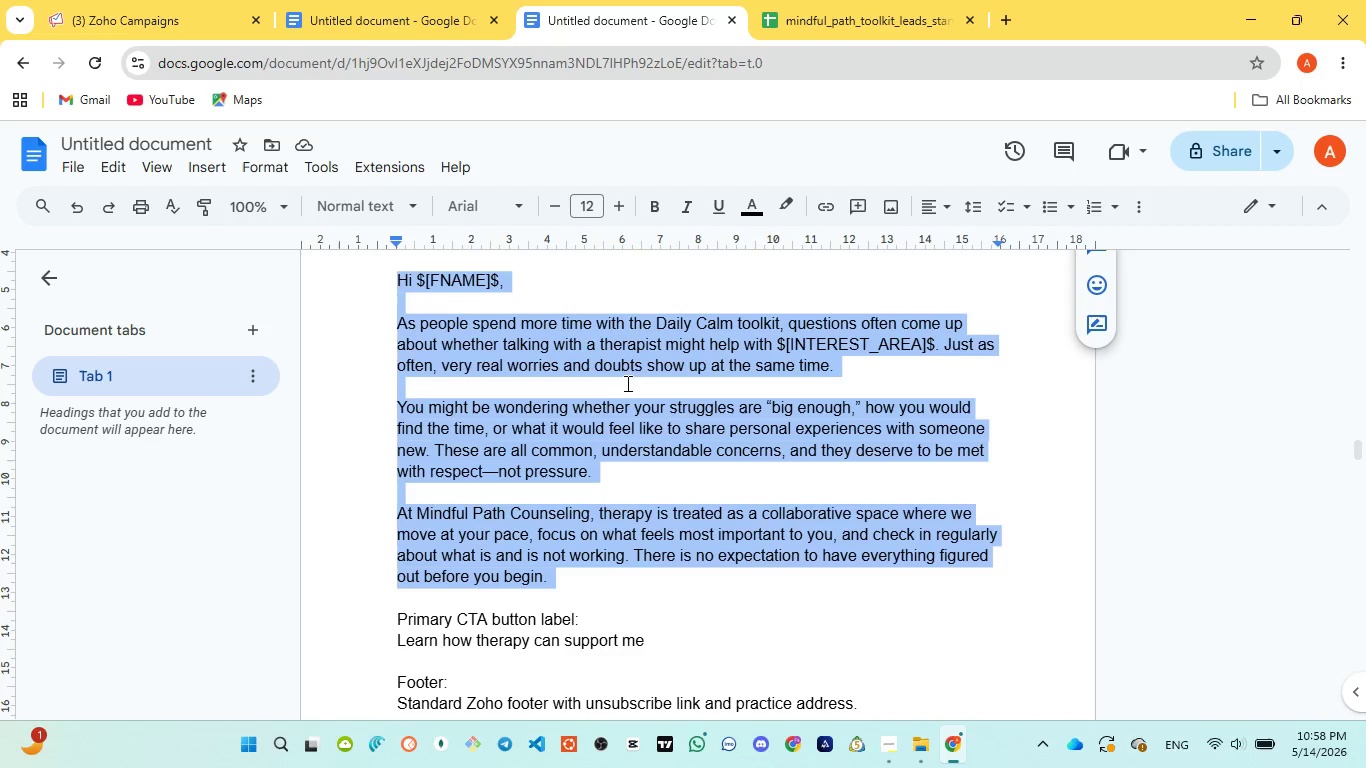 
left_click([154, 29])
 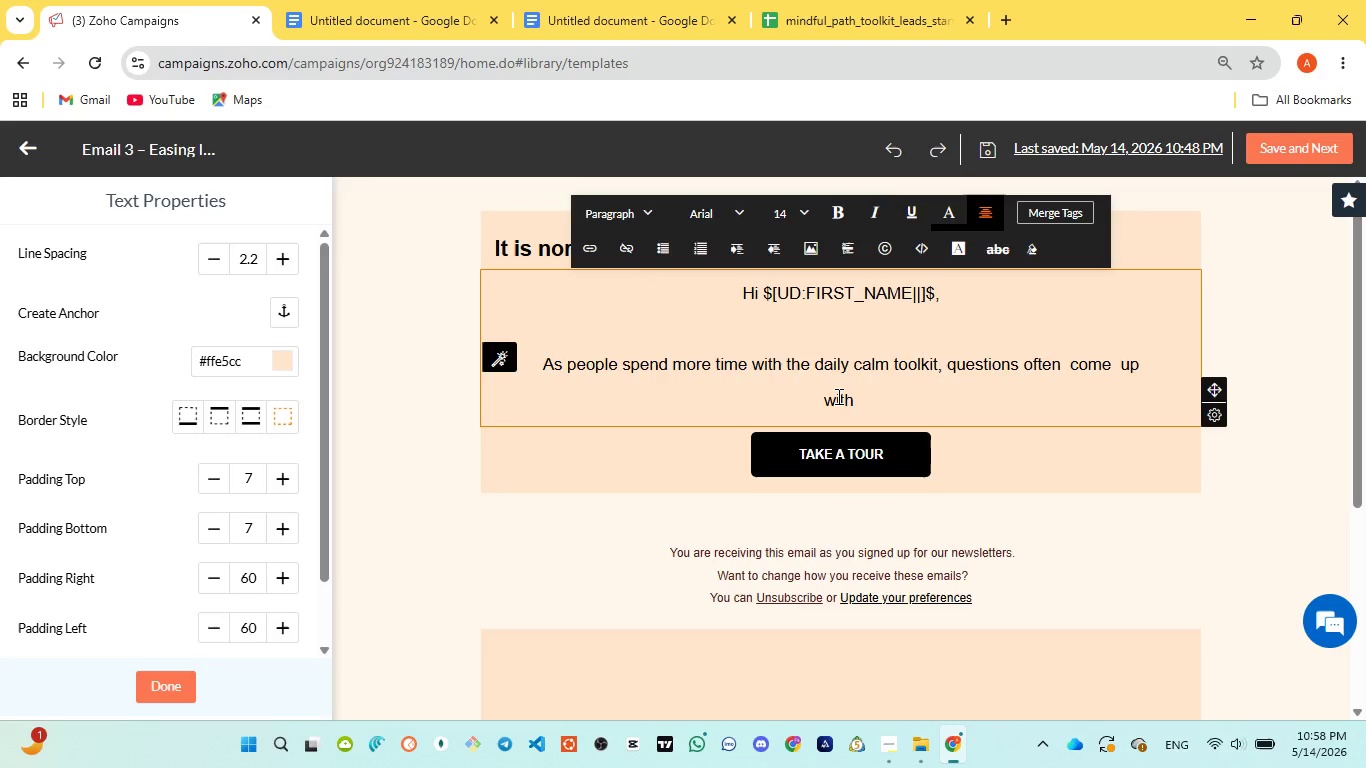 
double_click([837, 396])
 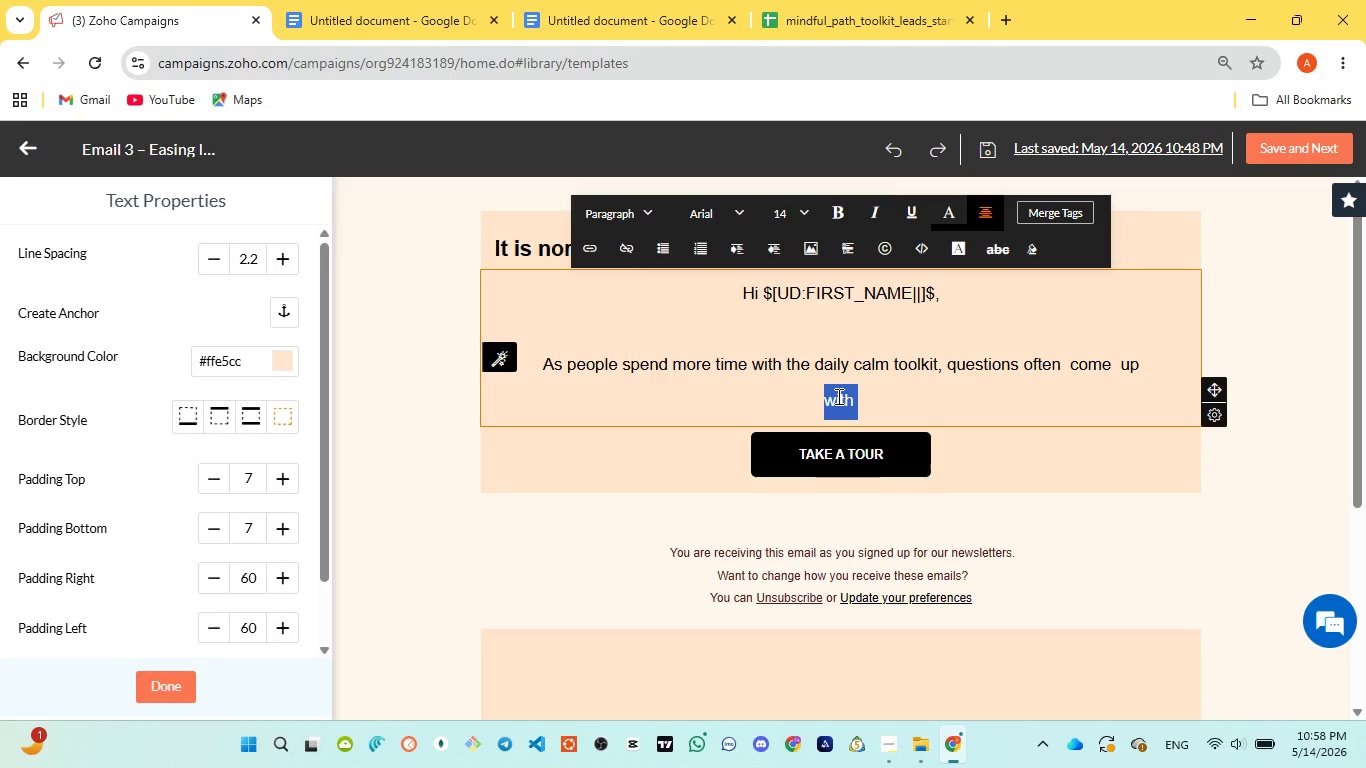 
type(about weather talking )
 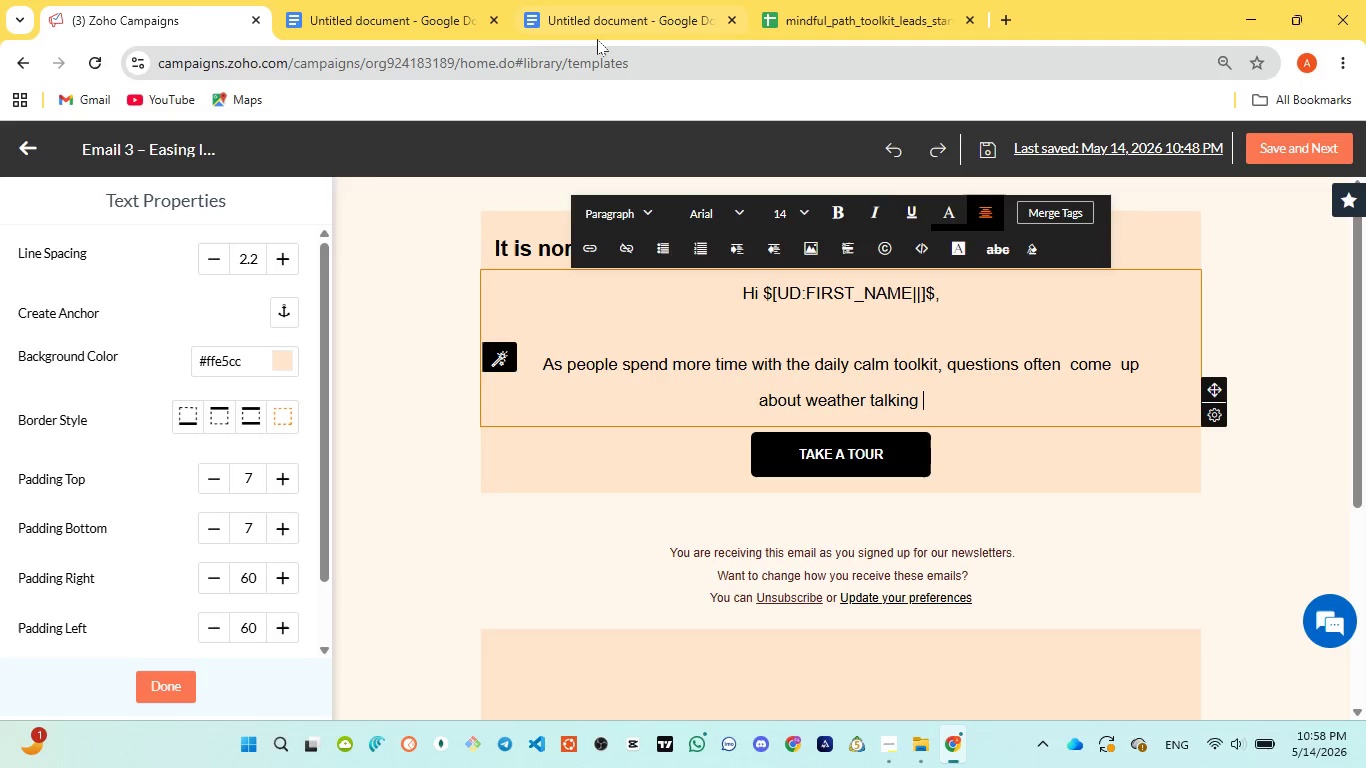 
left_click([597, 39])
 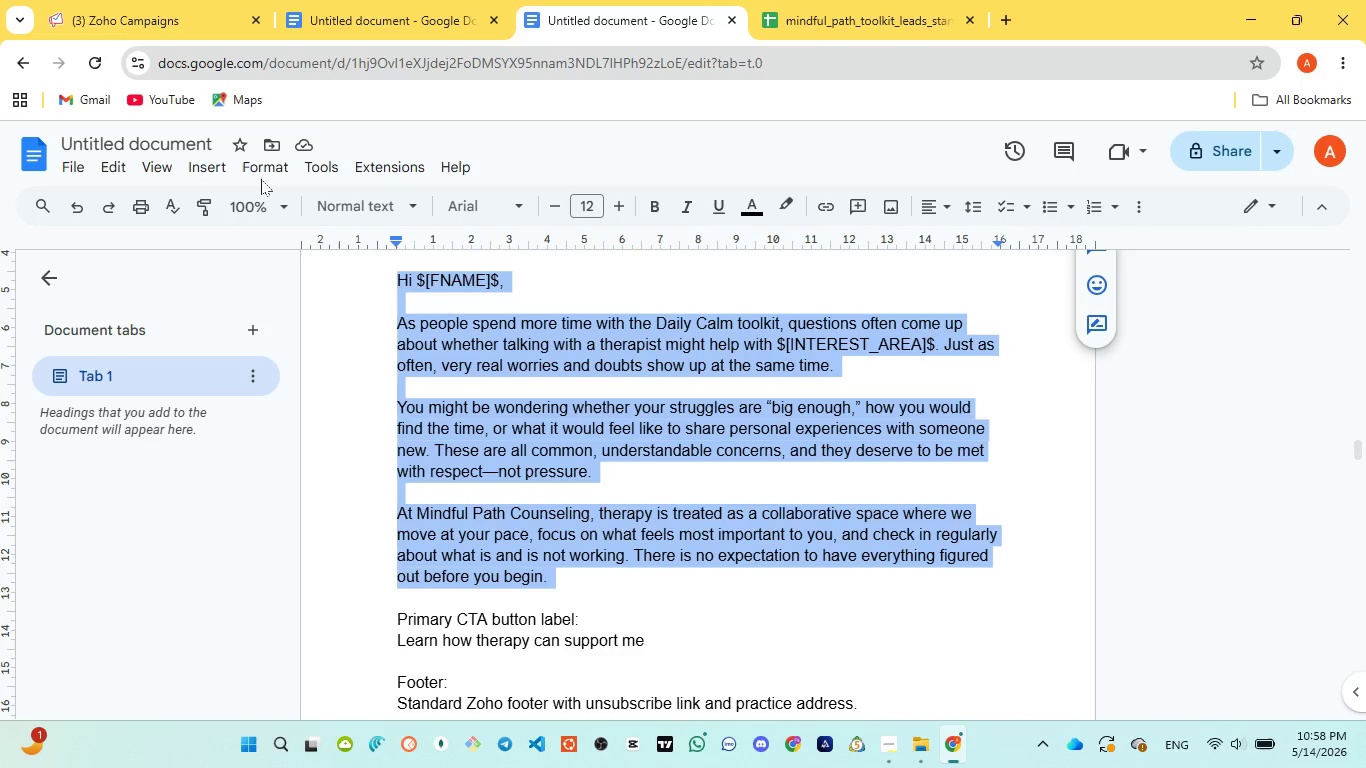 
left_click([147, 27])
 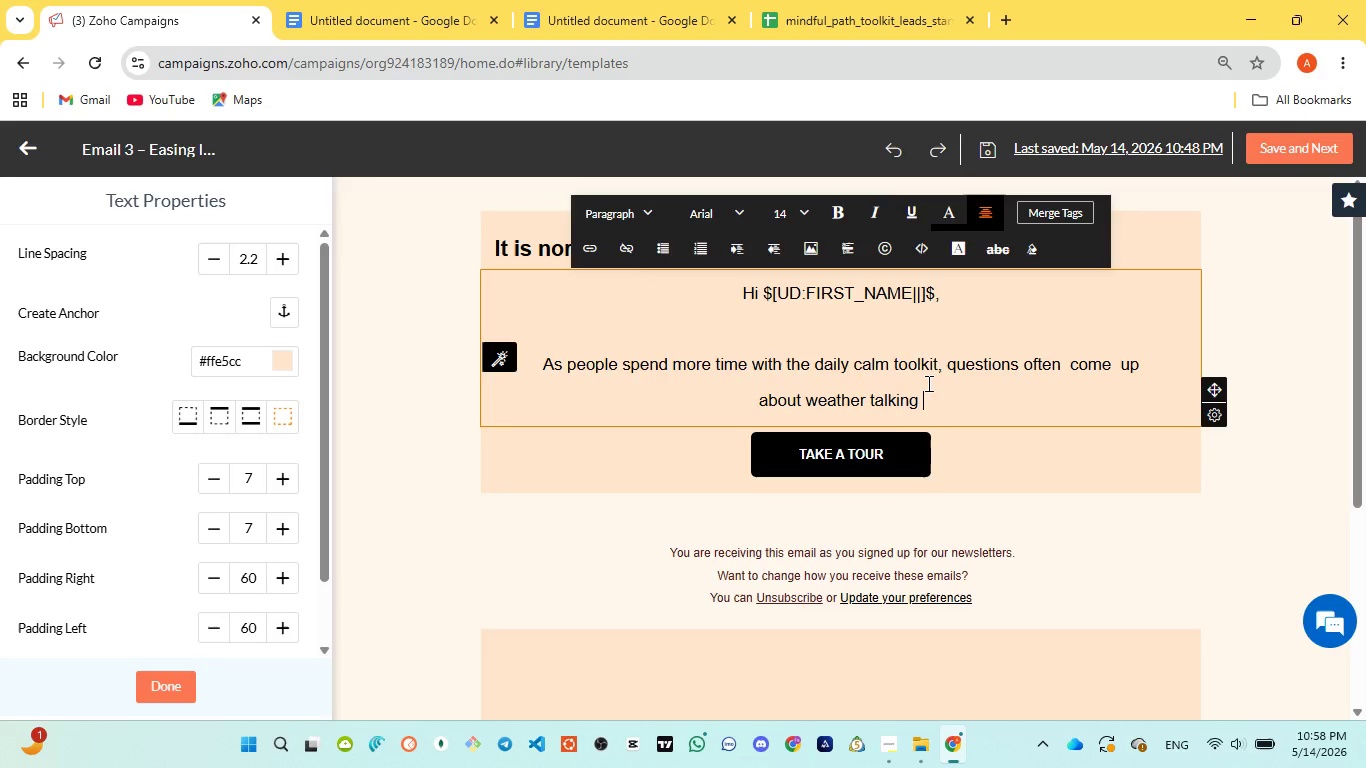 
type(with a therapist )
 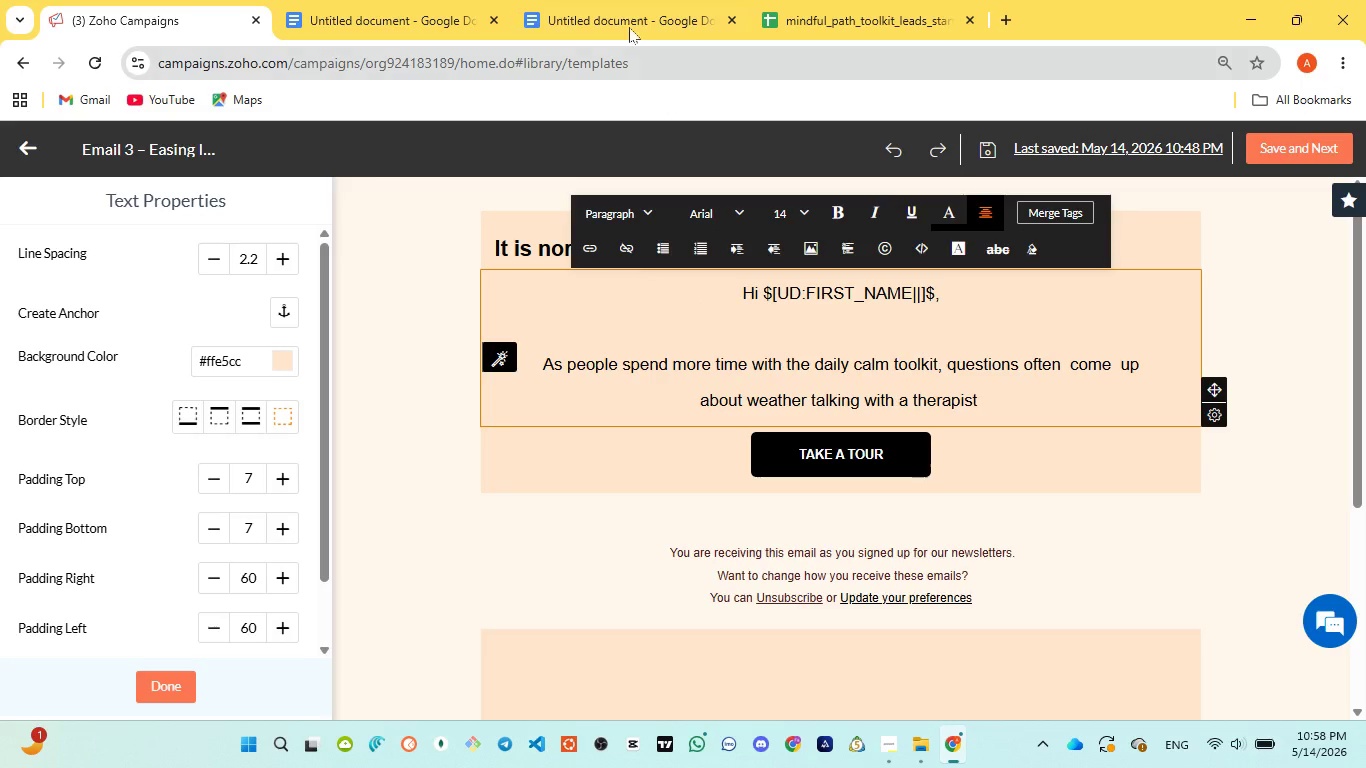 
left_click([615, 0])
 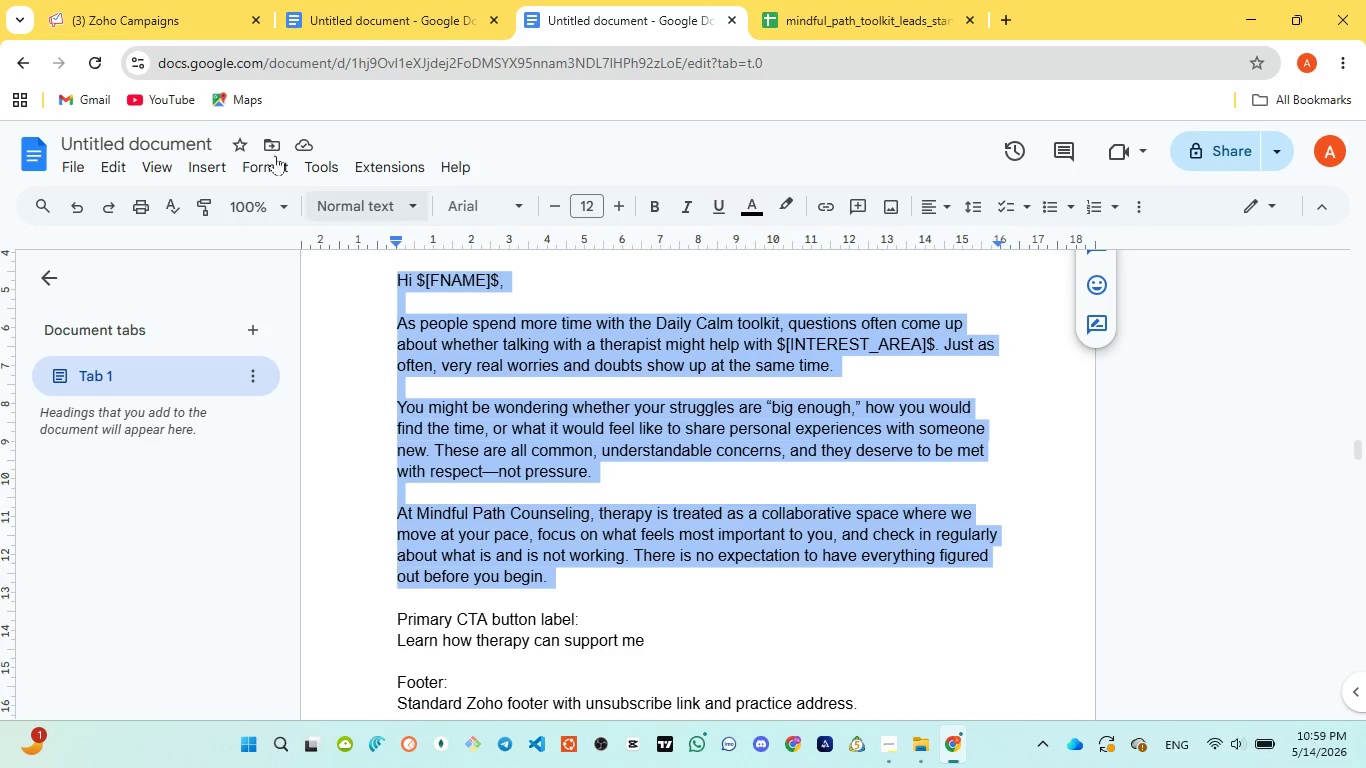 
left_click([121, 21])
 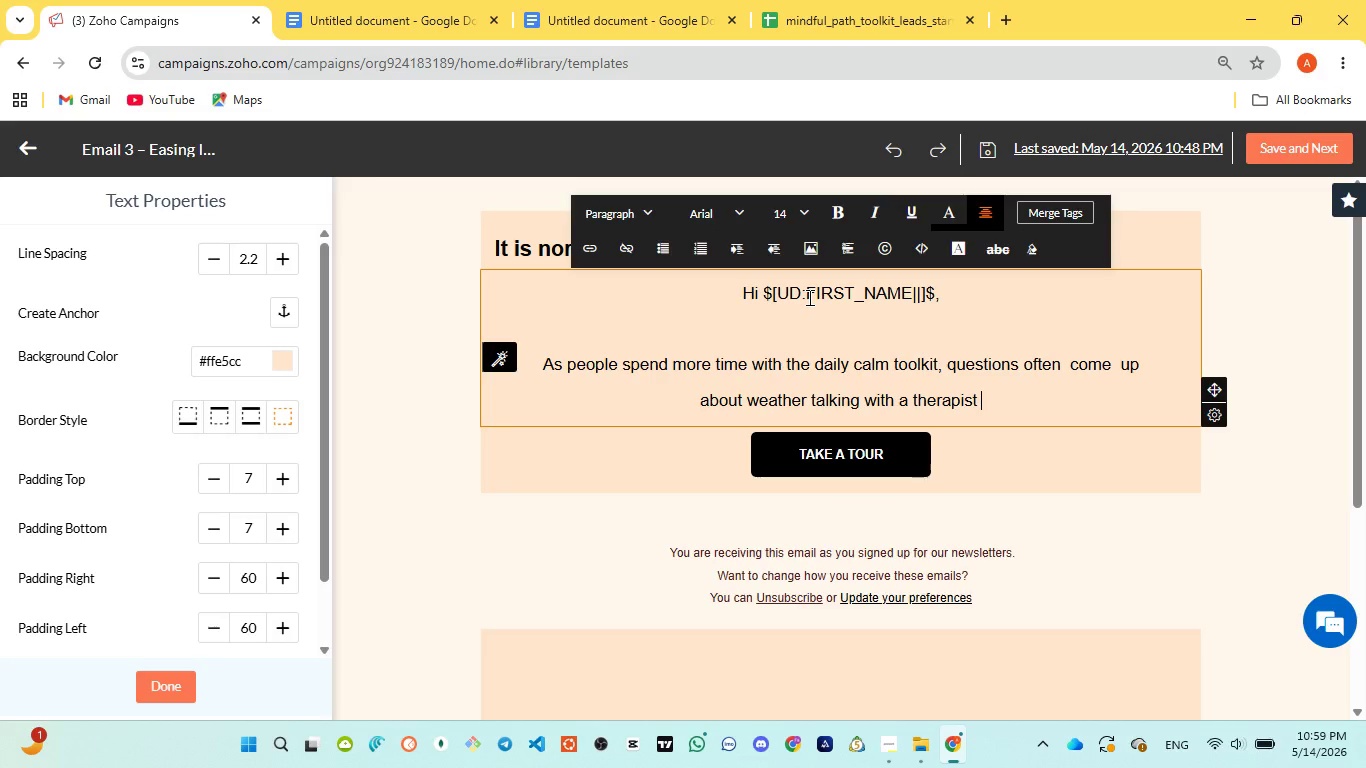 
type(might hek)
key(Backspace)
type(lp with )
 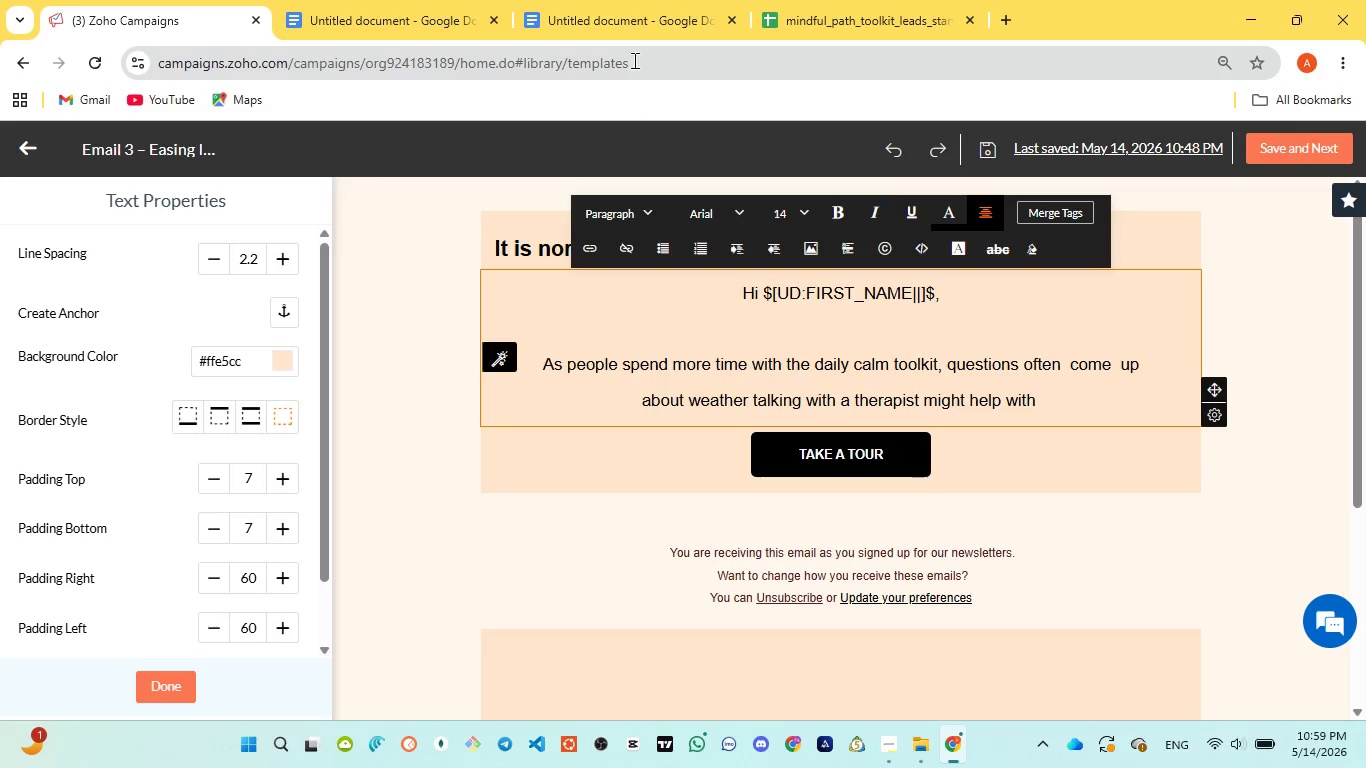 
left_click([629, 16])
 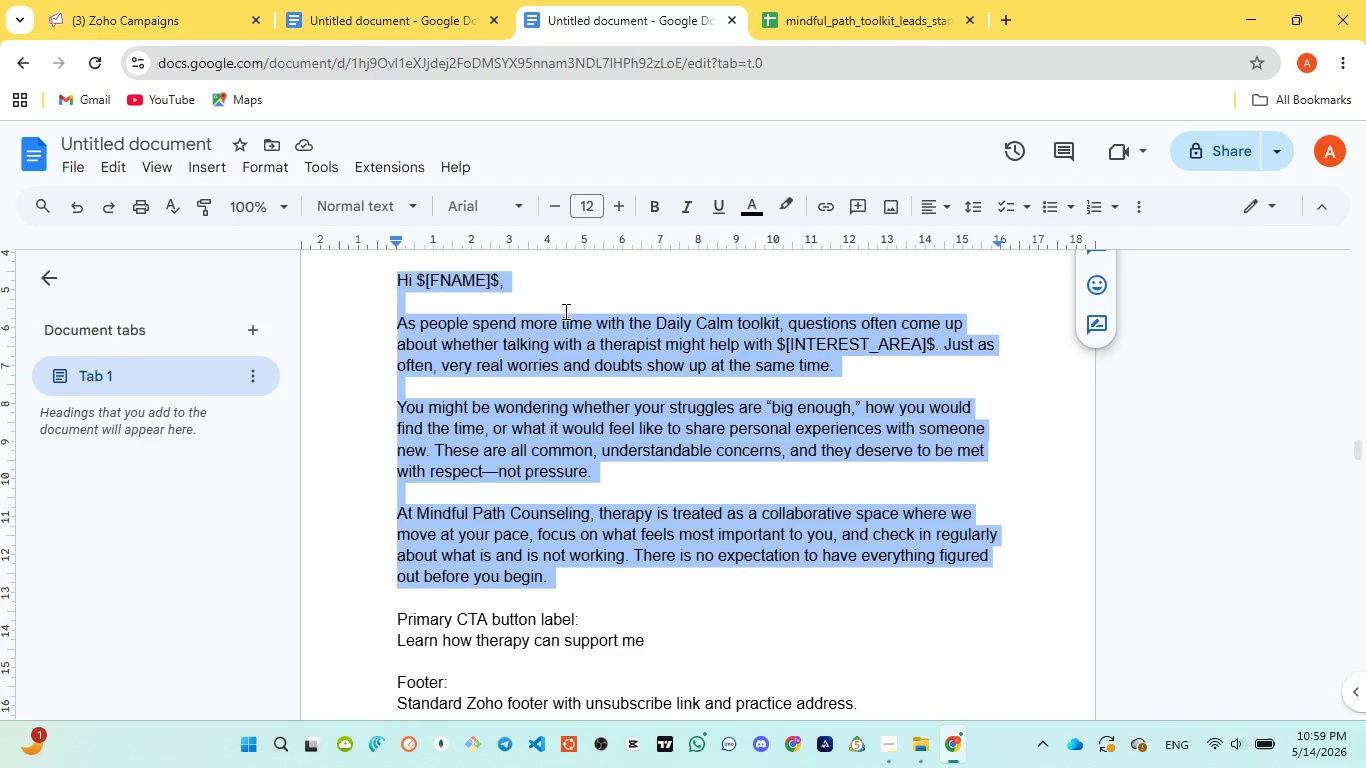 
double_click([147, 0])
 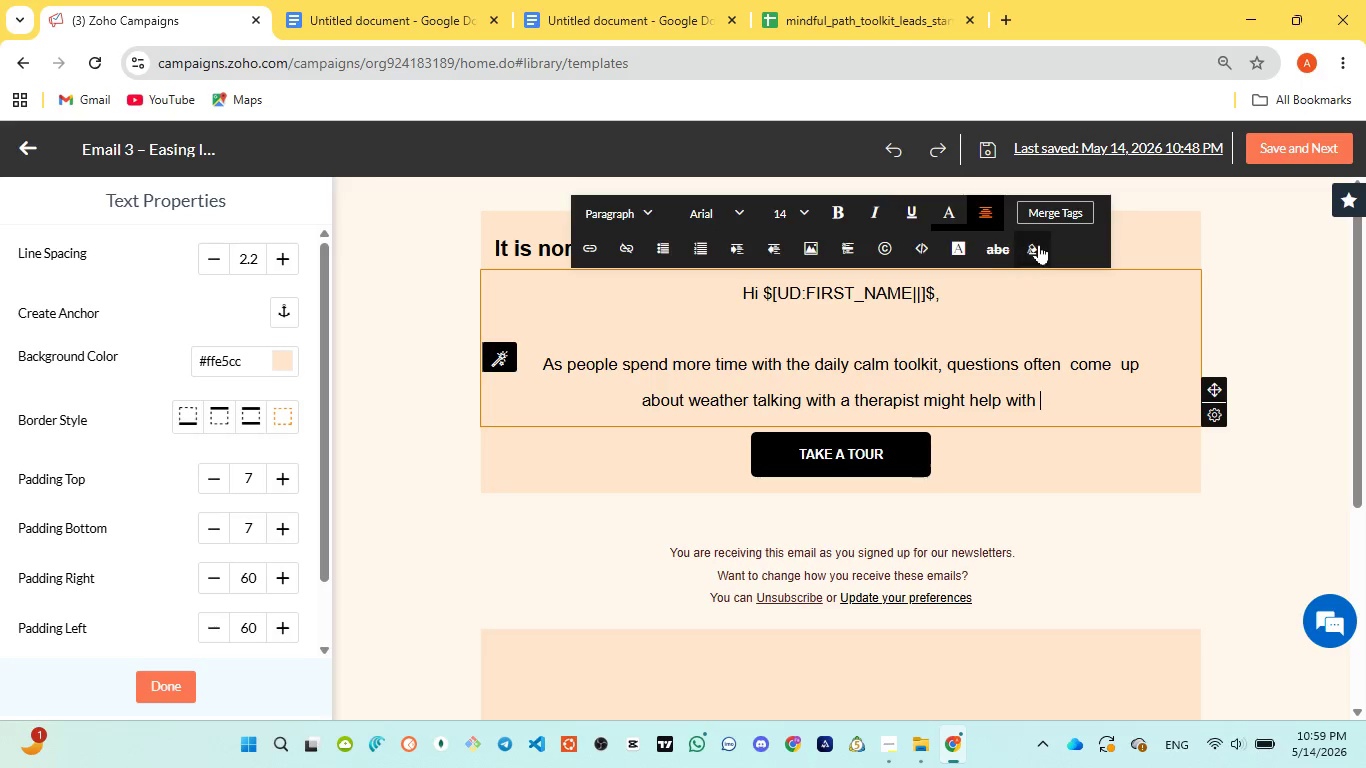 
left_click([1070, 211])
 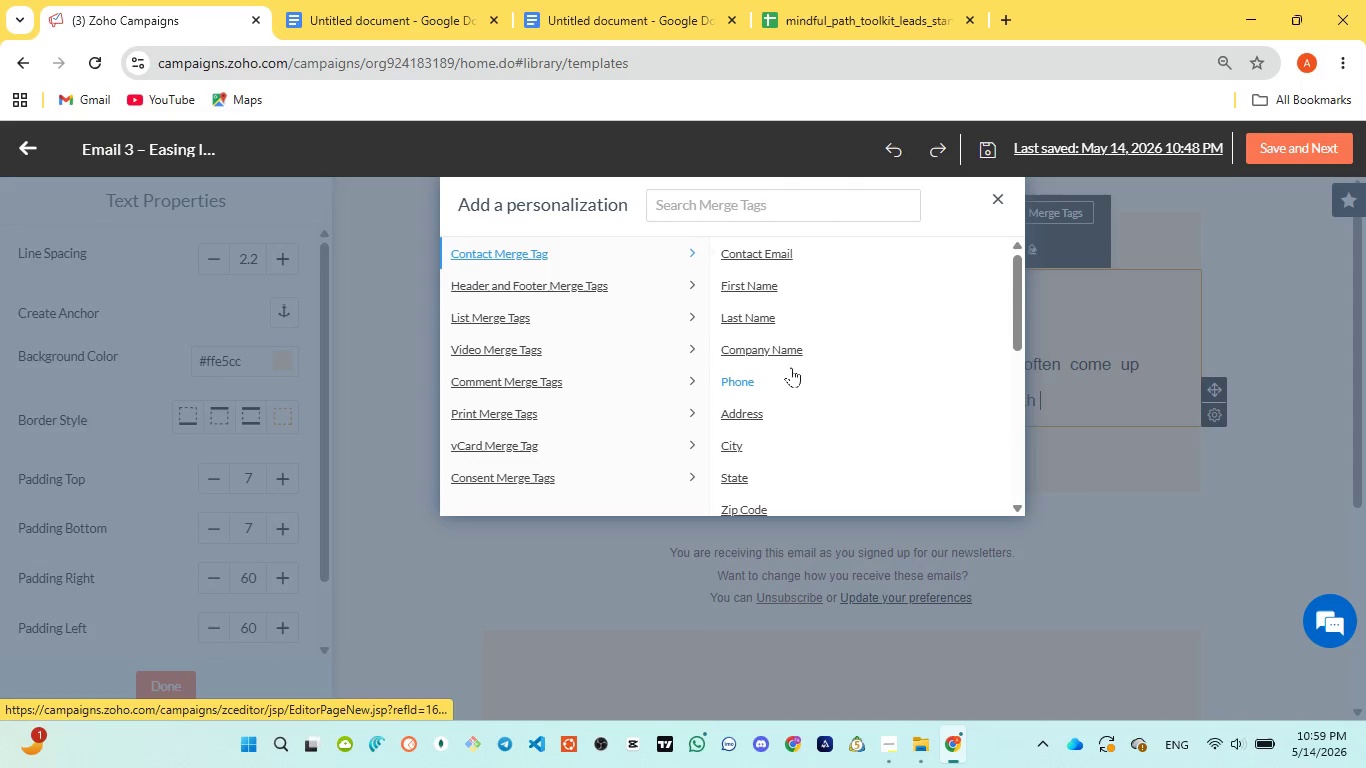 
scroll: coordinate [790, 376], scroll_direction: down, amount: 8.0
 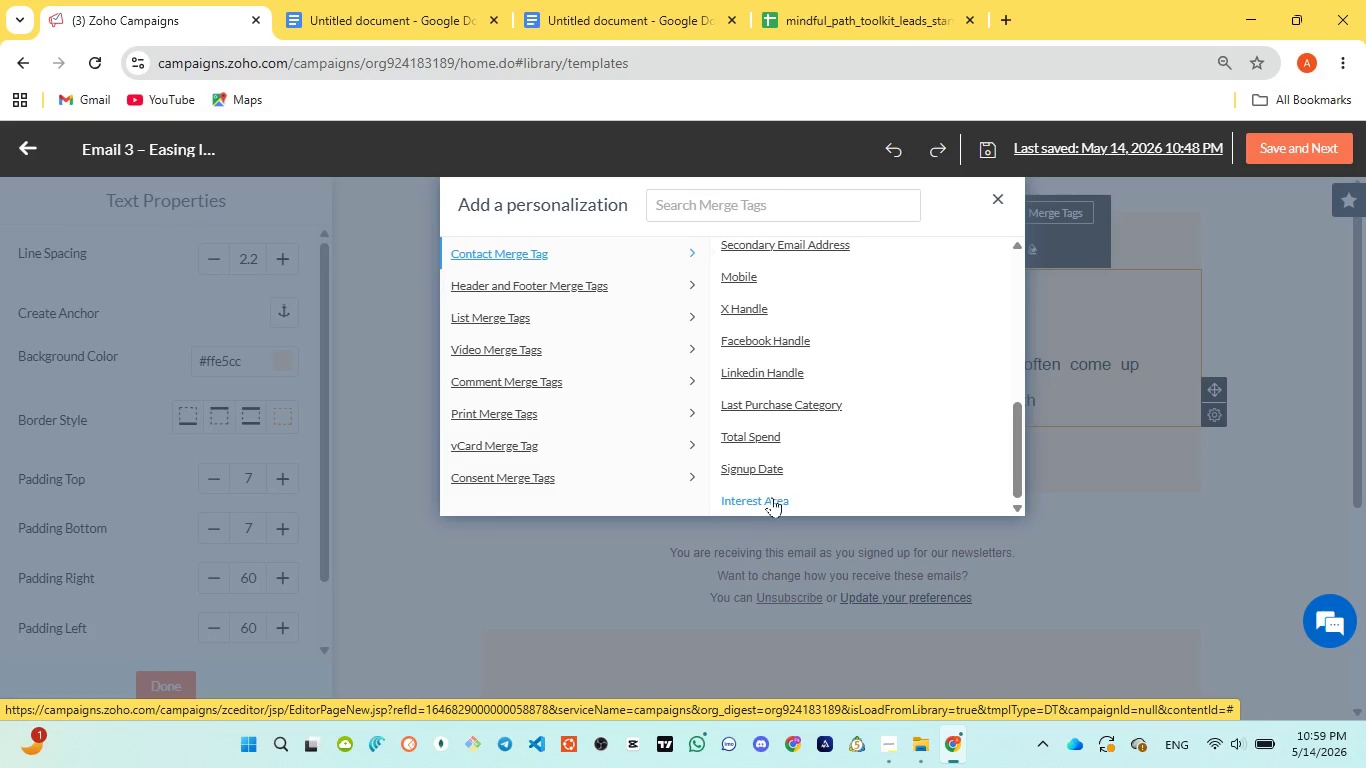 
left_click([771, 497])
 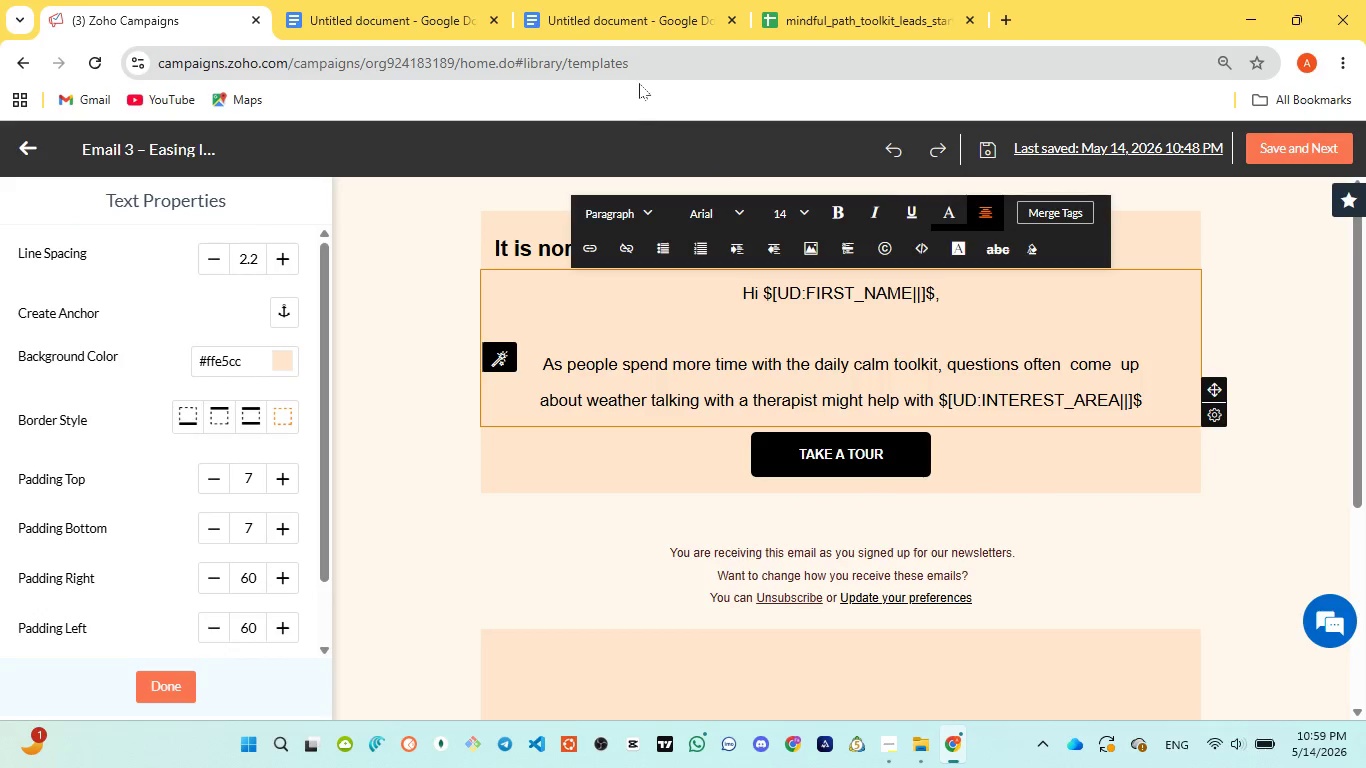 
left_click([627, 8])
 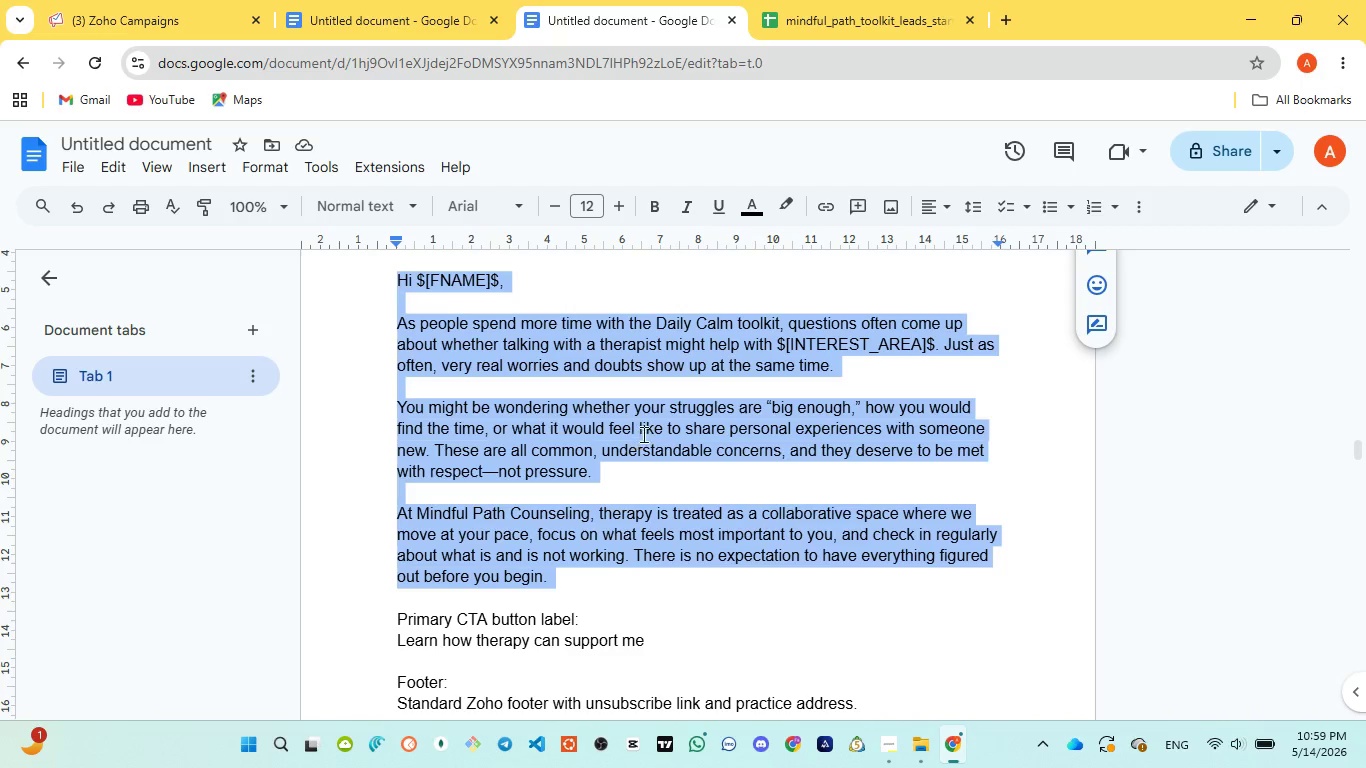 
wait(6.7)
 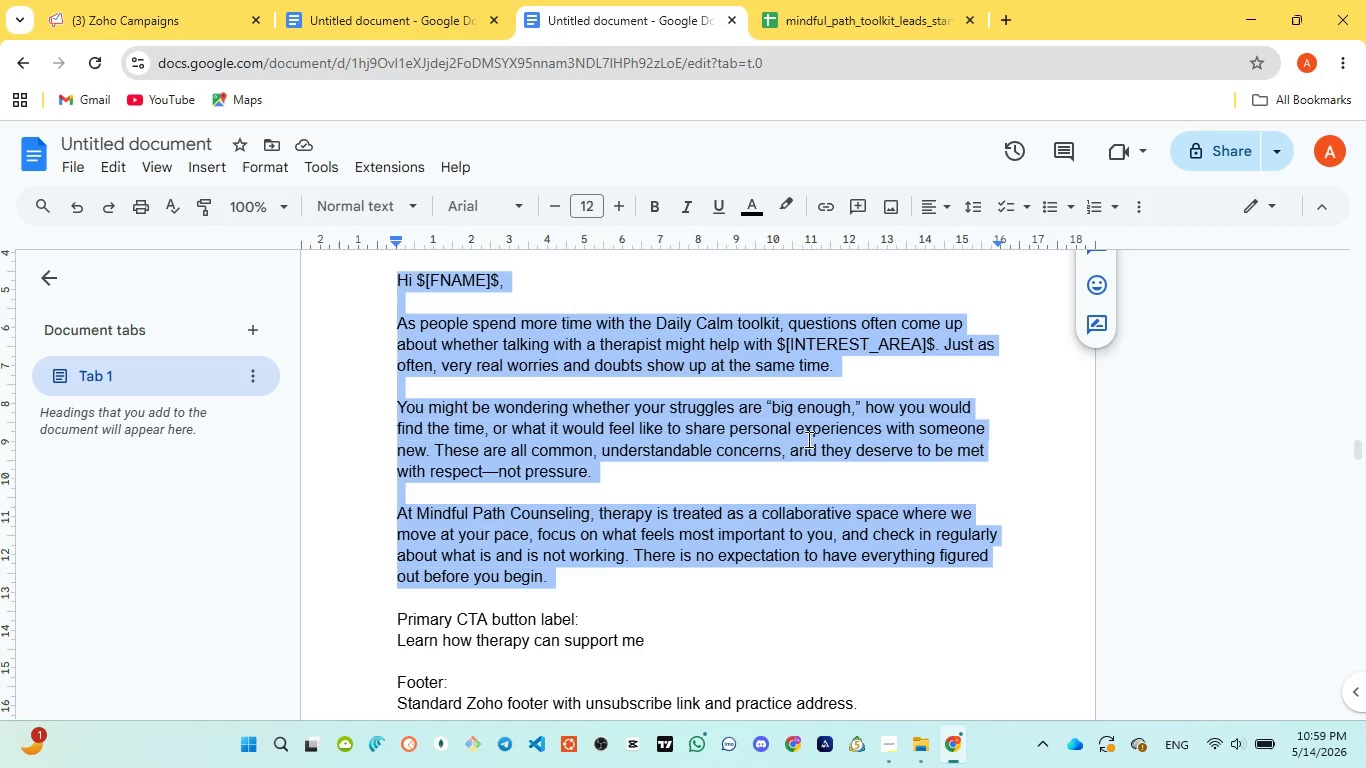 
left_click([164, 21])
 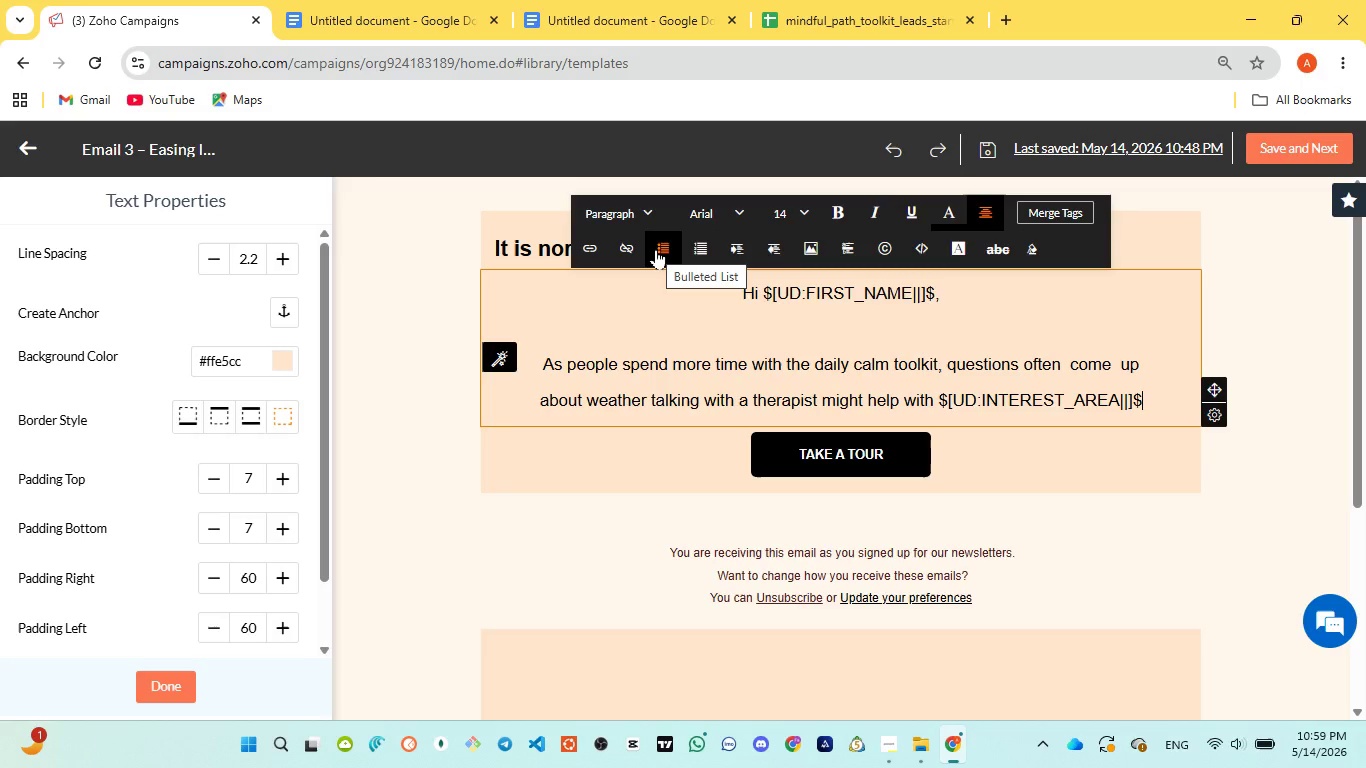 
type( just as offline )
 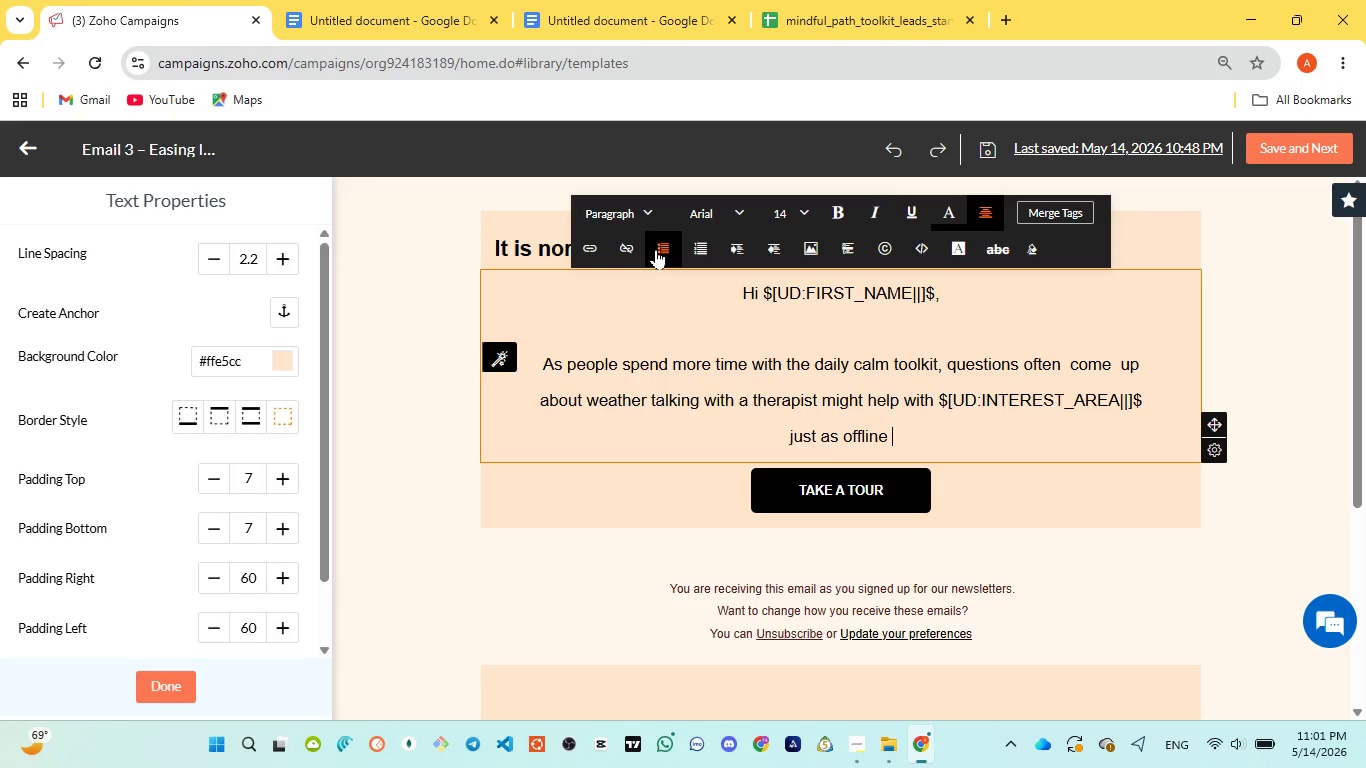 
wait(106.06)
 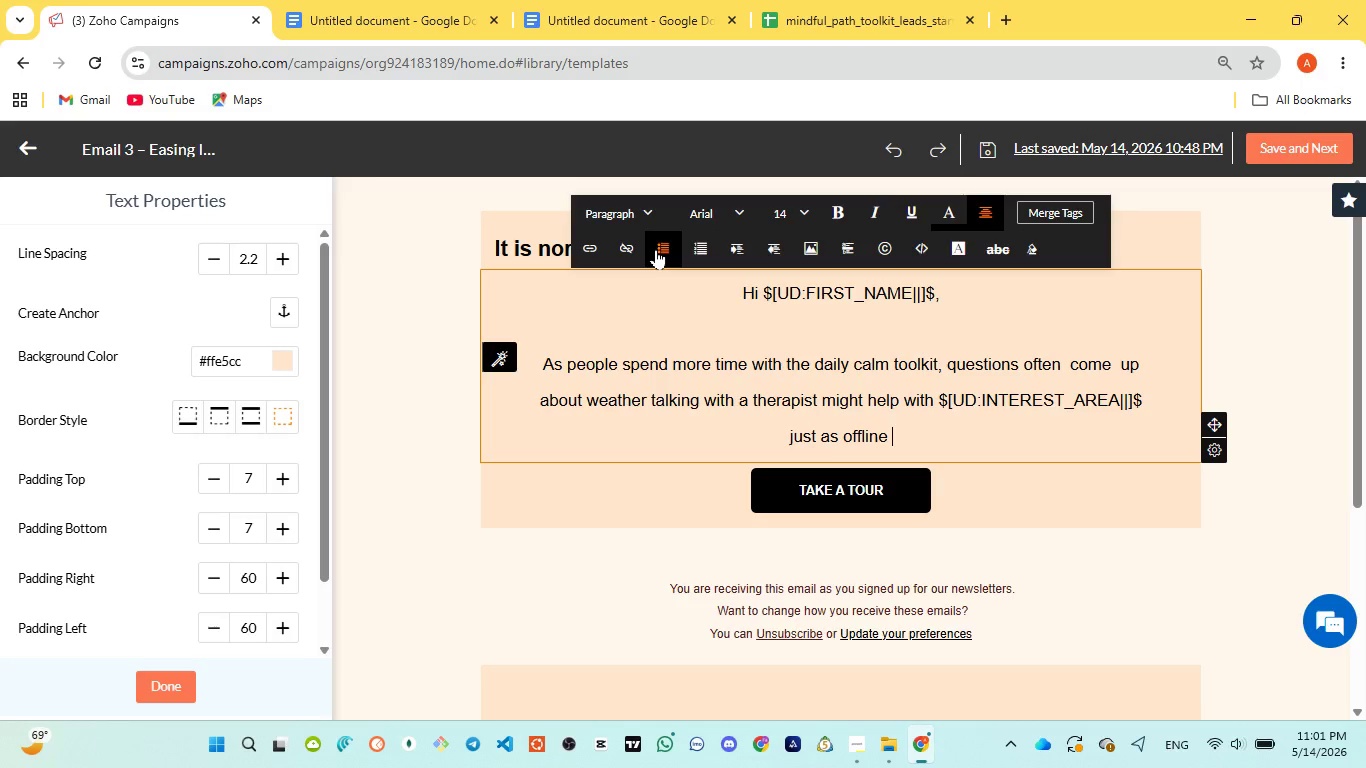 
left_click([632, 19])
 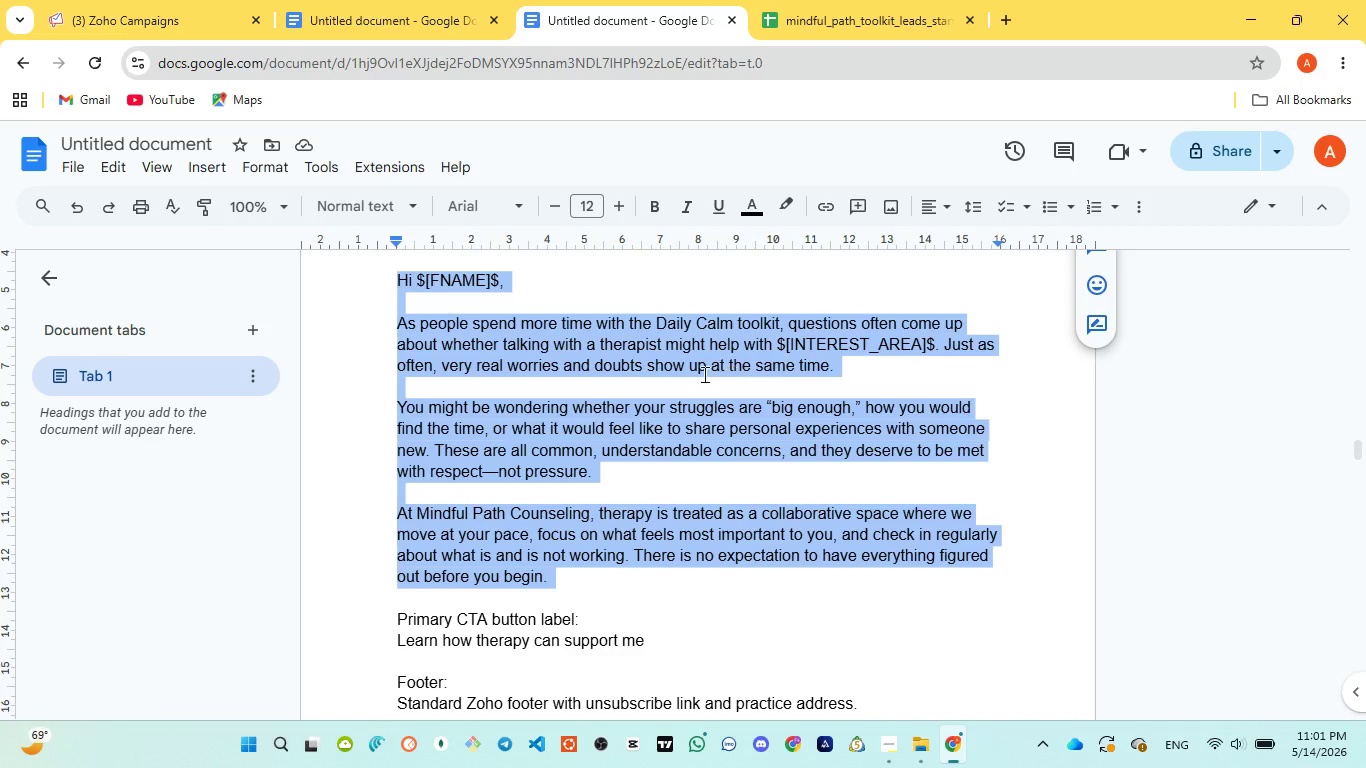 
wait(8.58)
 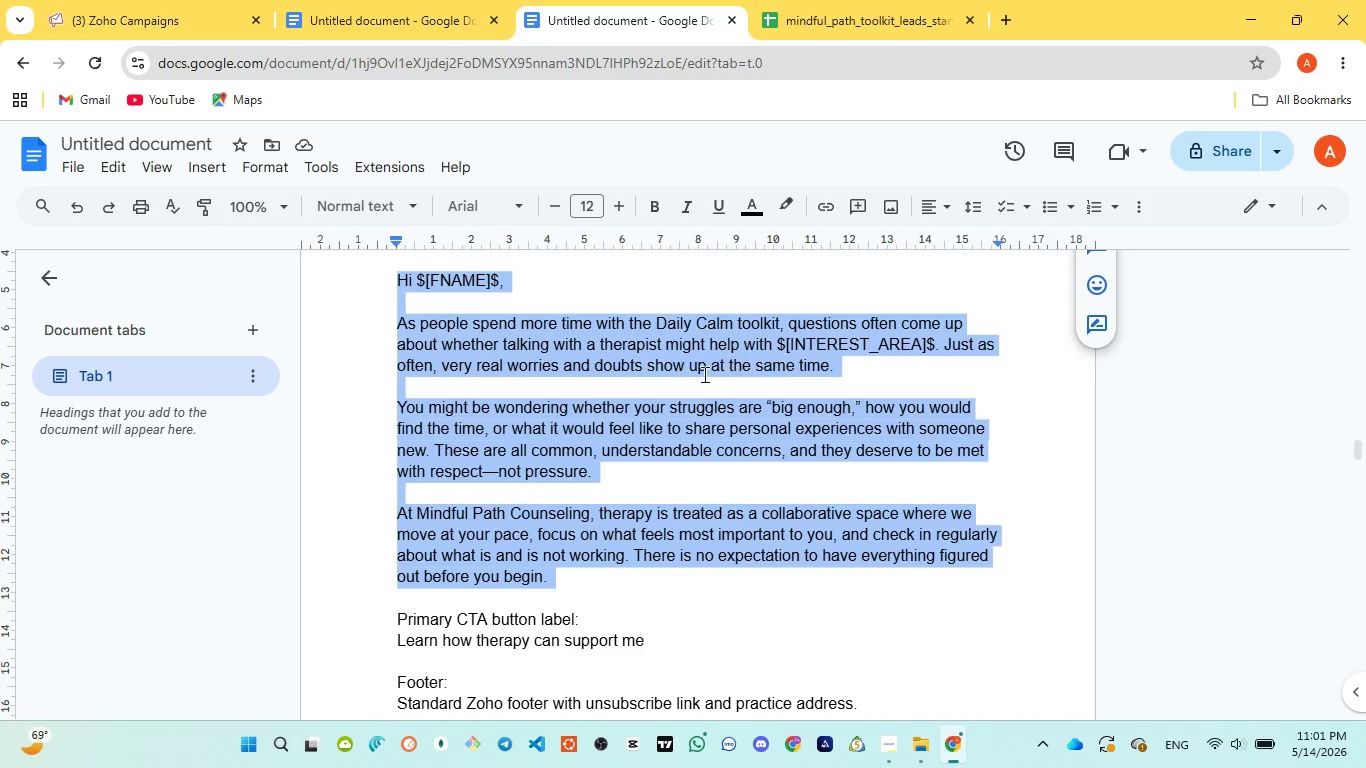 
left_click([106, 25])
 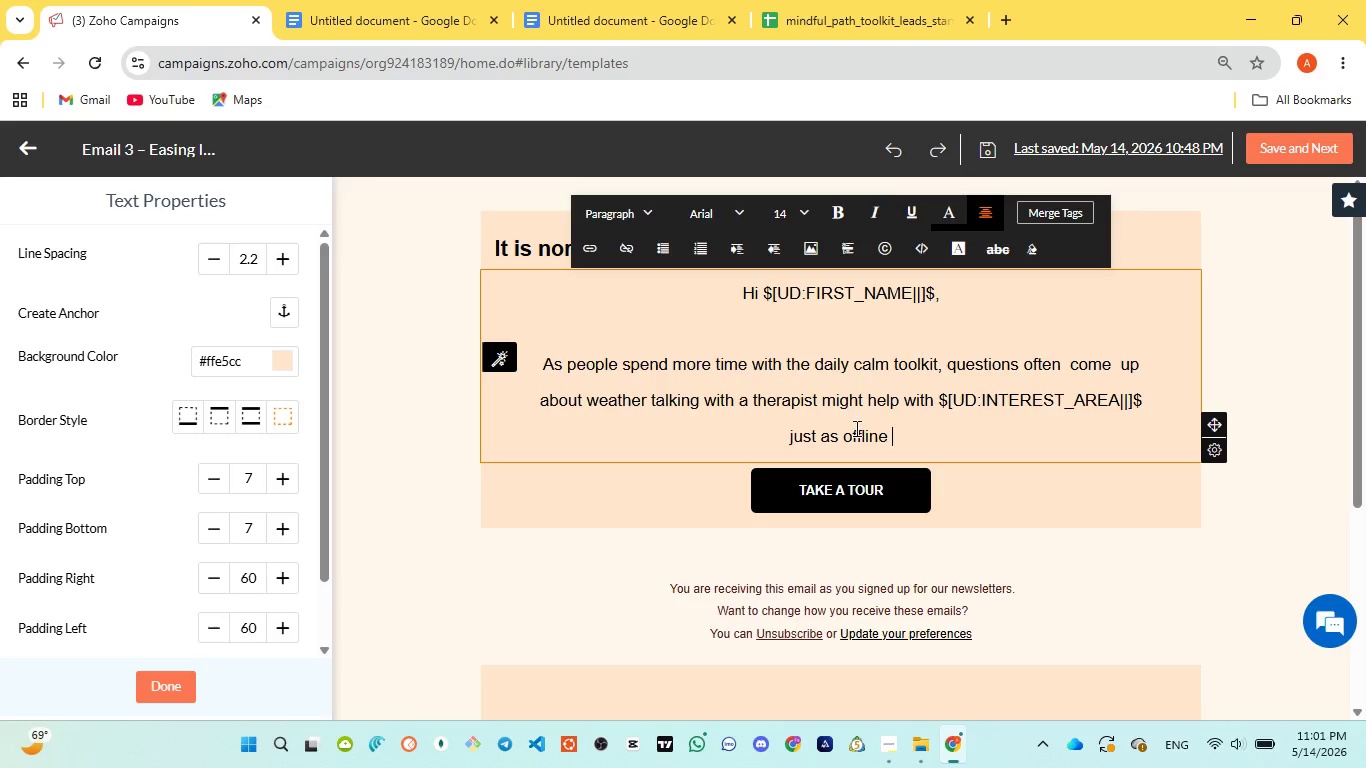 
double_click([862, 431])
 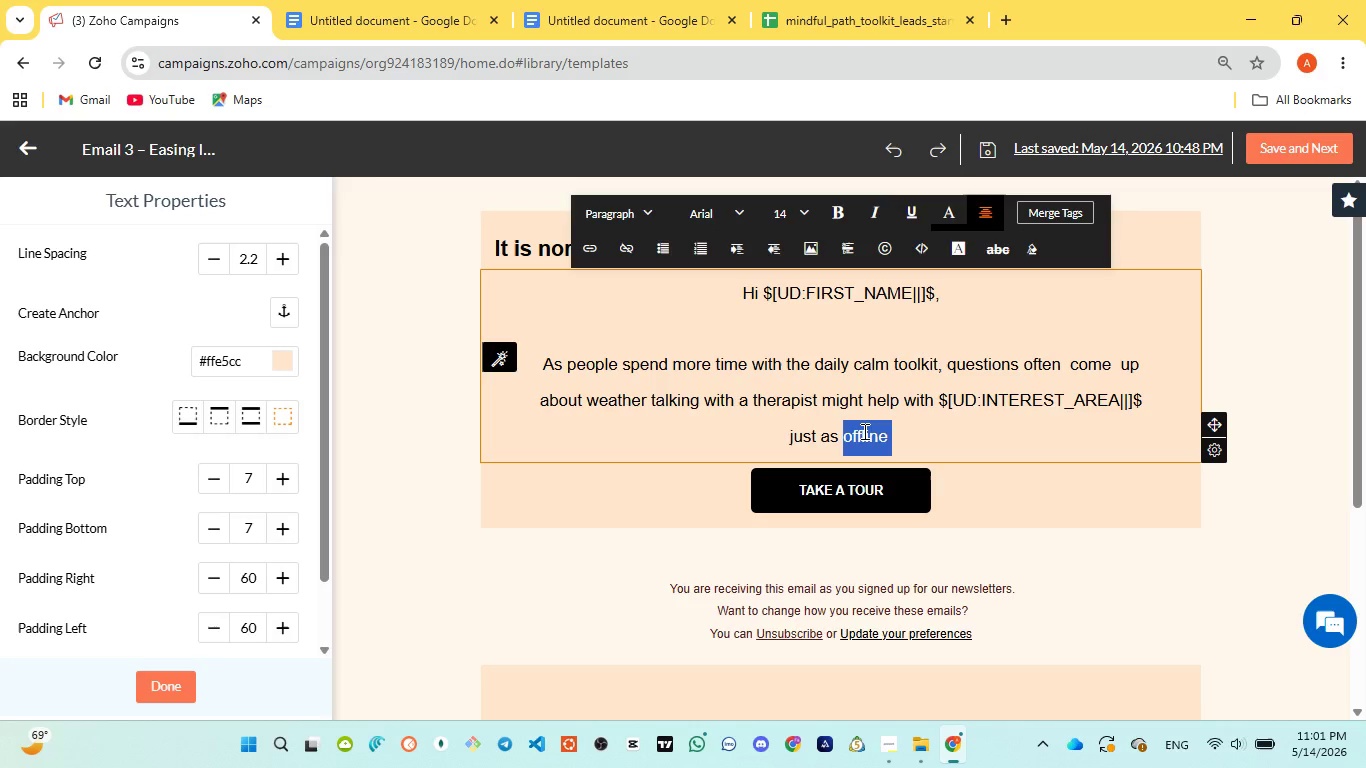 
type(often, )
 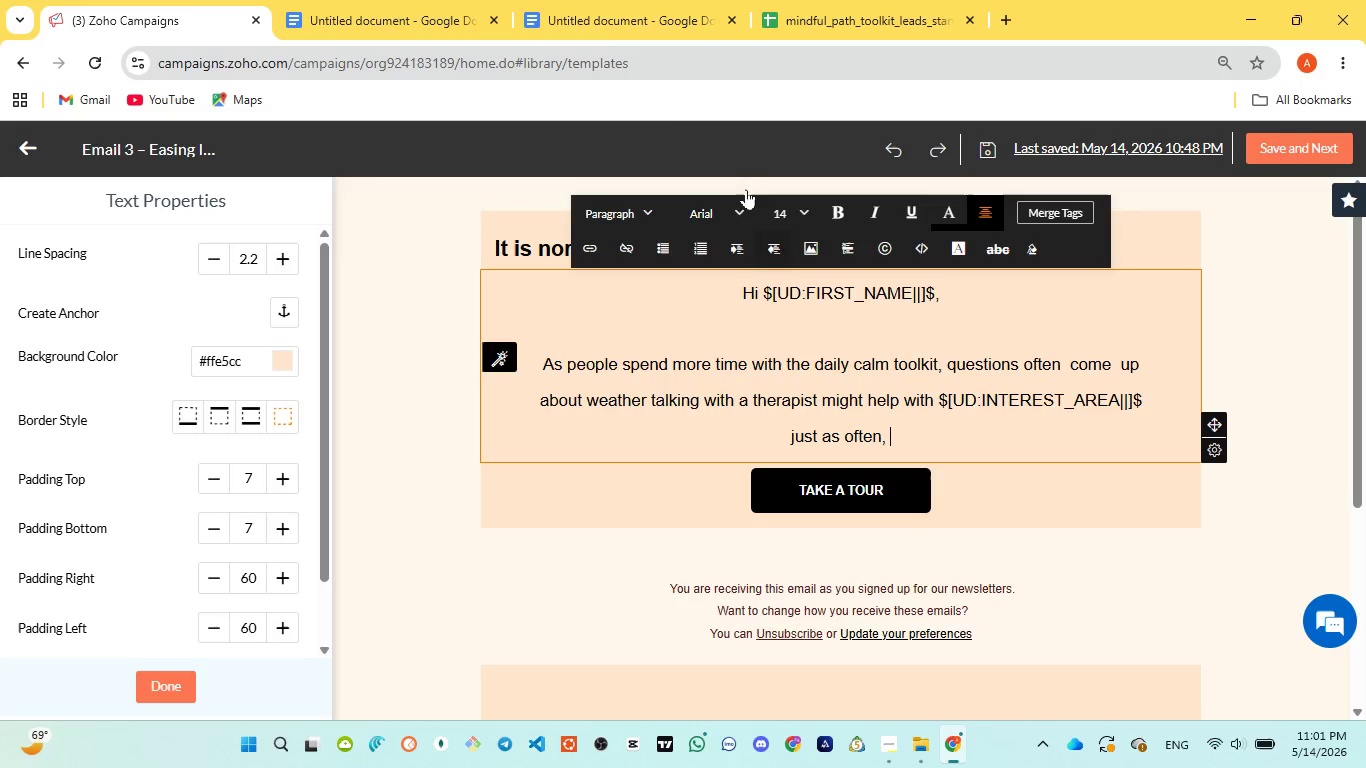 
left_click([601, 28])
 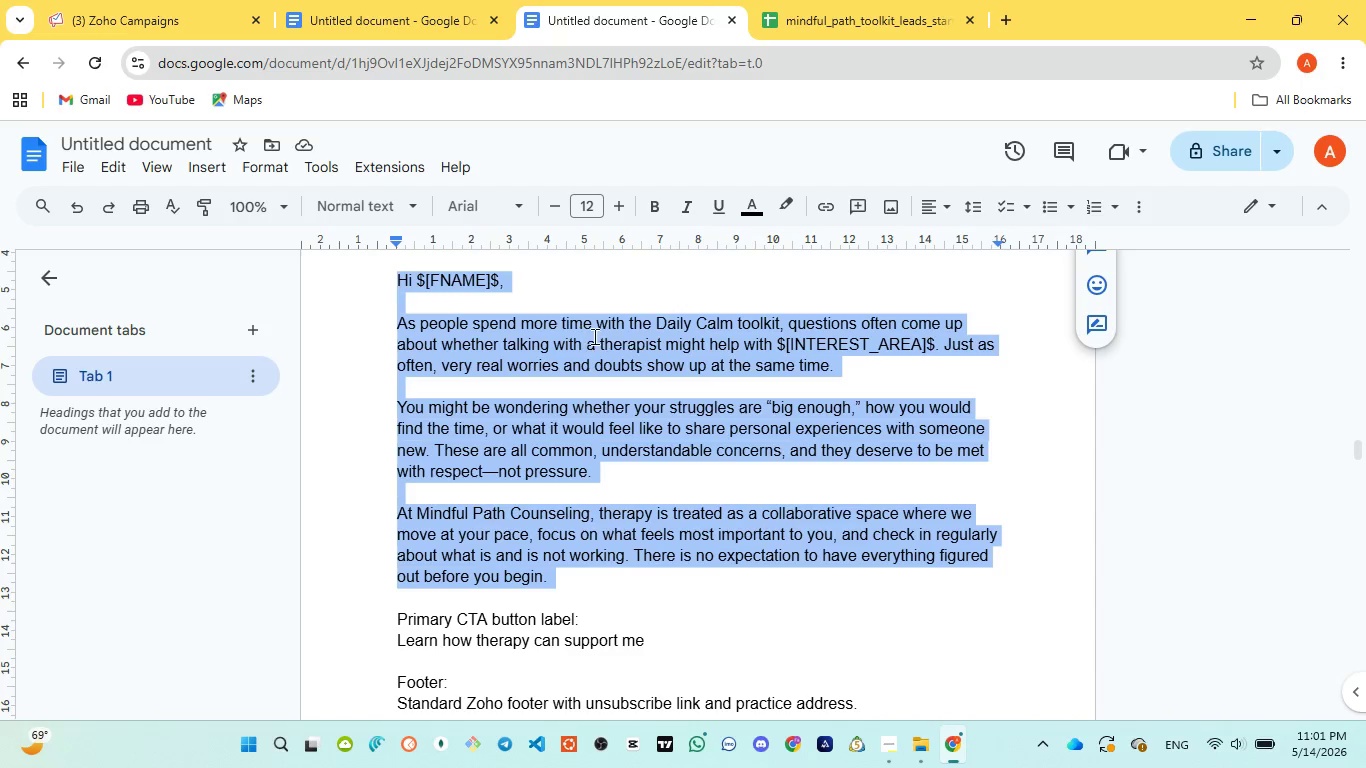 
wait(10.48)
 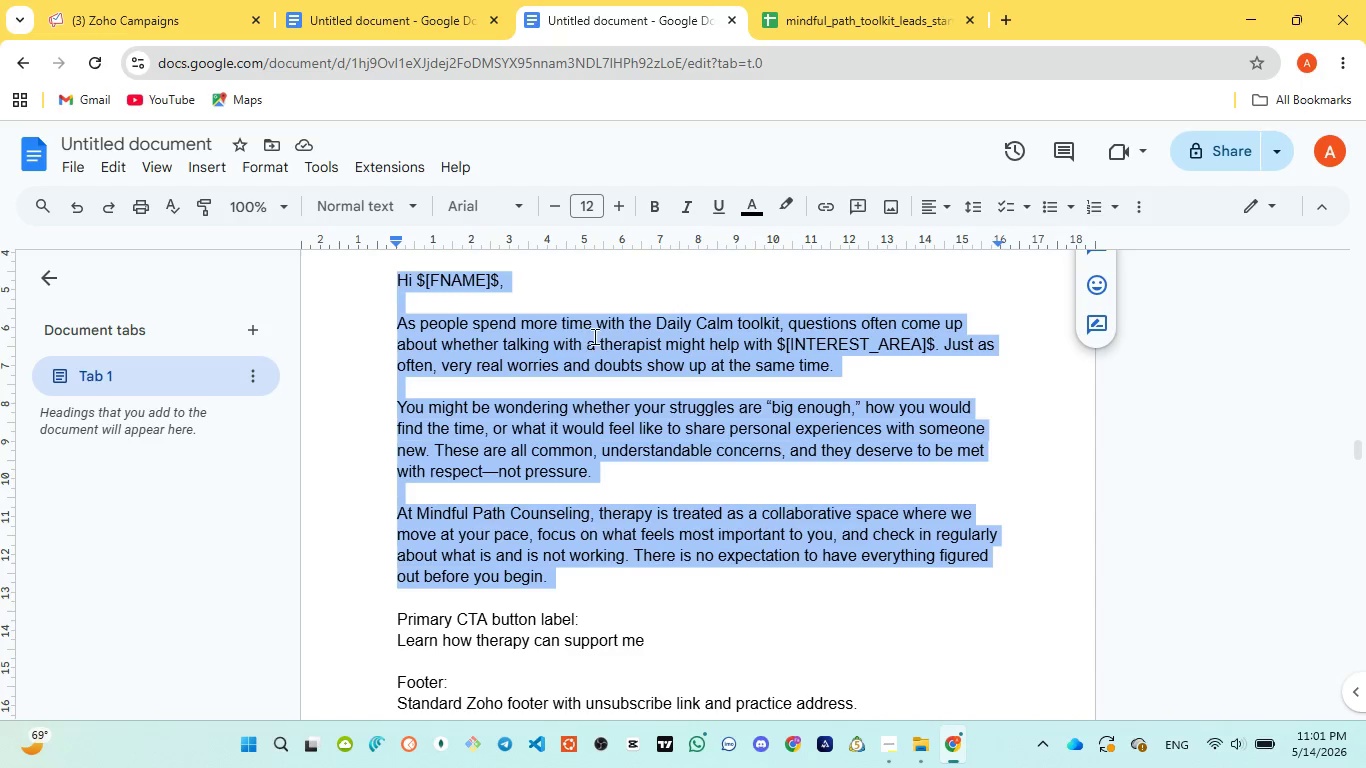 
left_click([153, 15])
 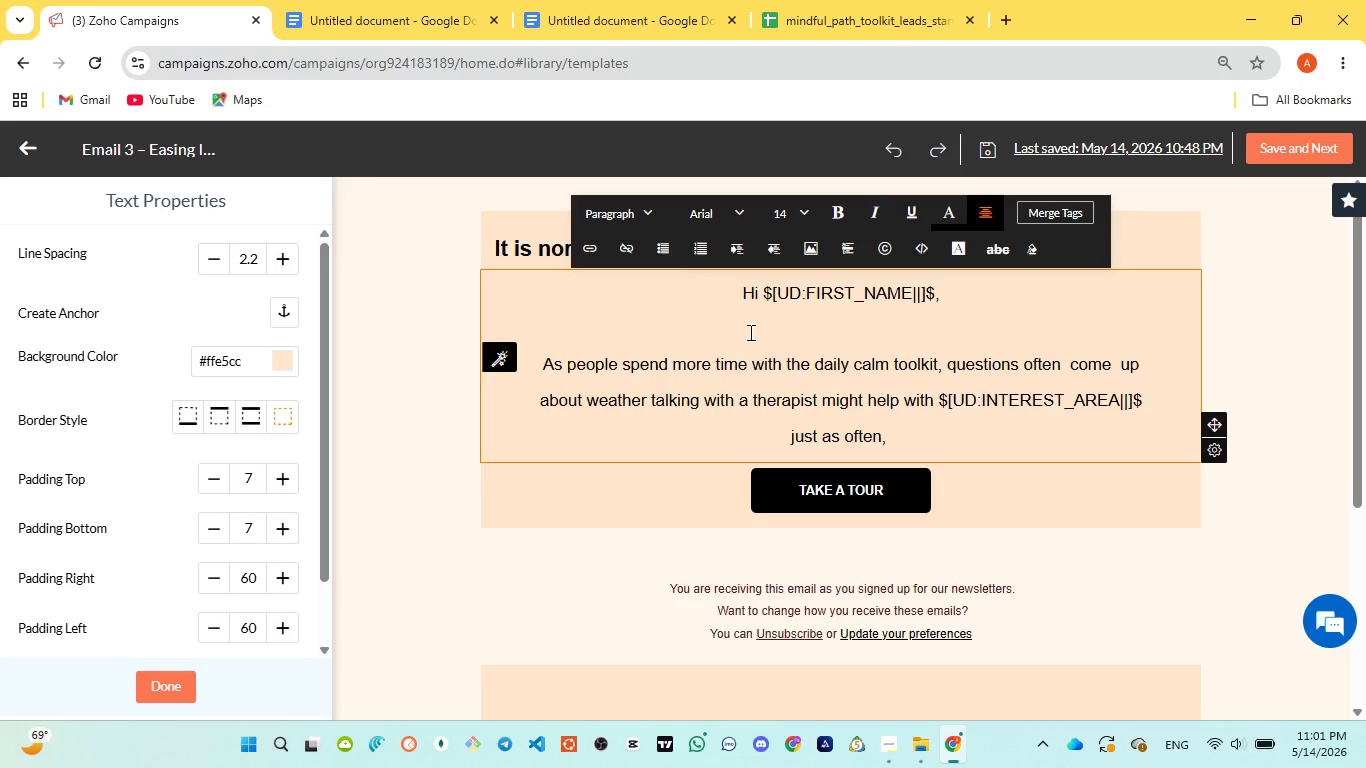 
type(very real worry)
key(Backspace)
type(ies )
 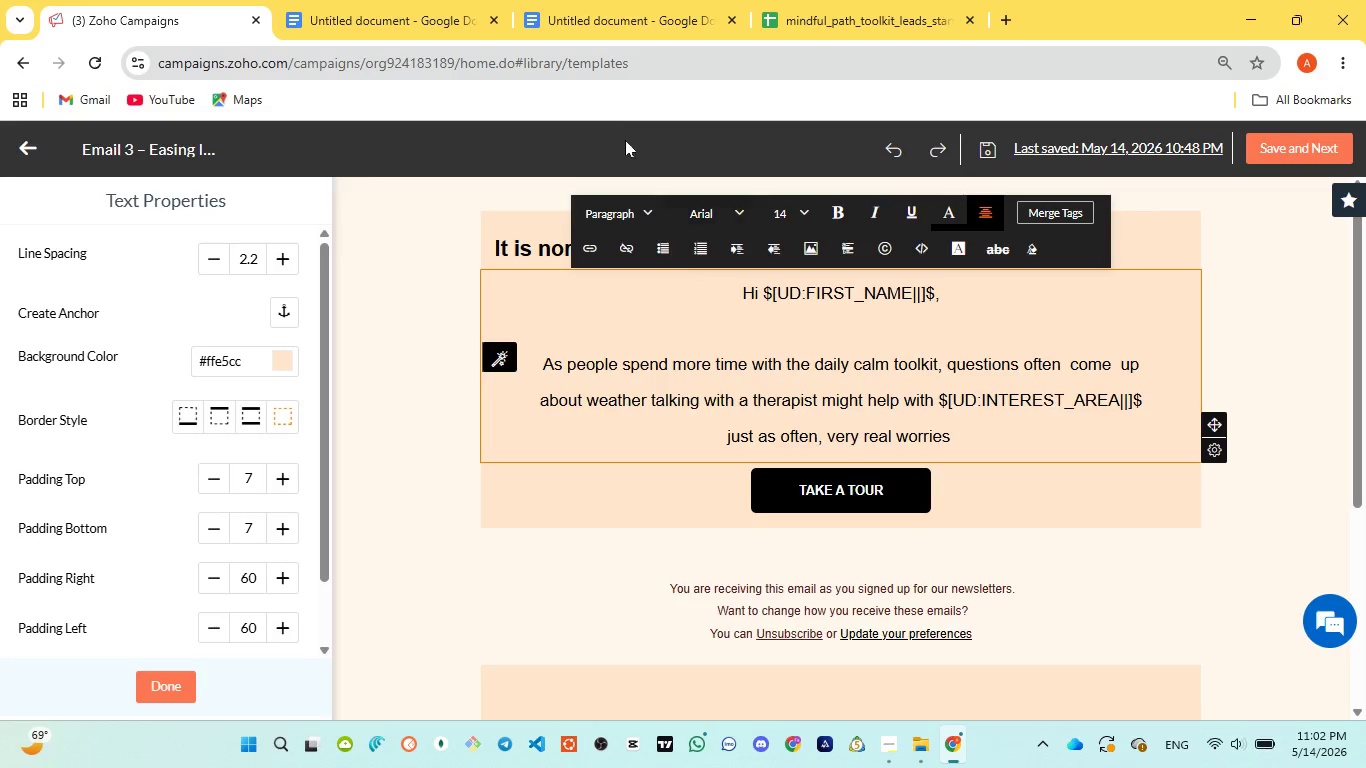 
left_click([592, 10])
 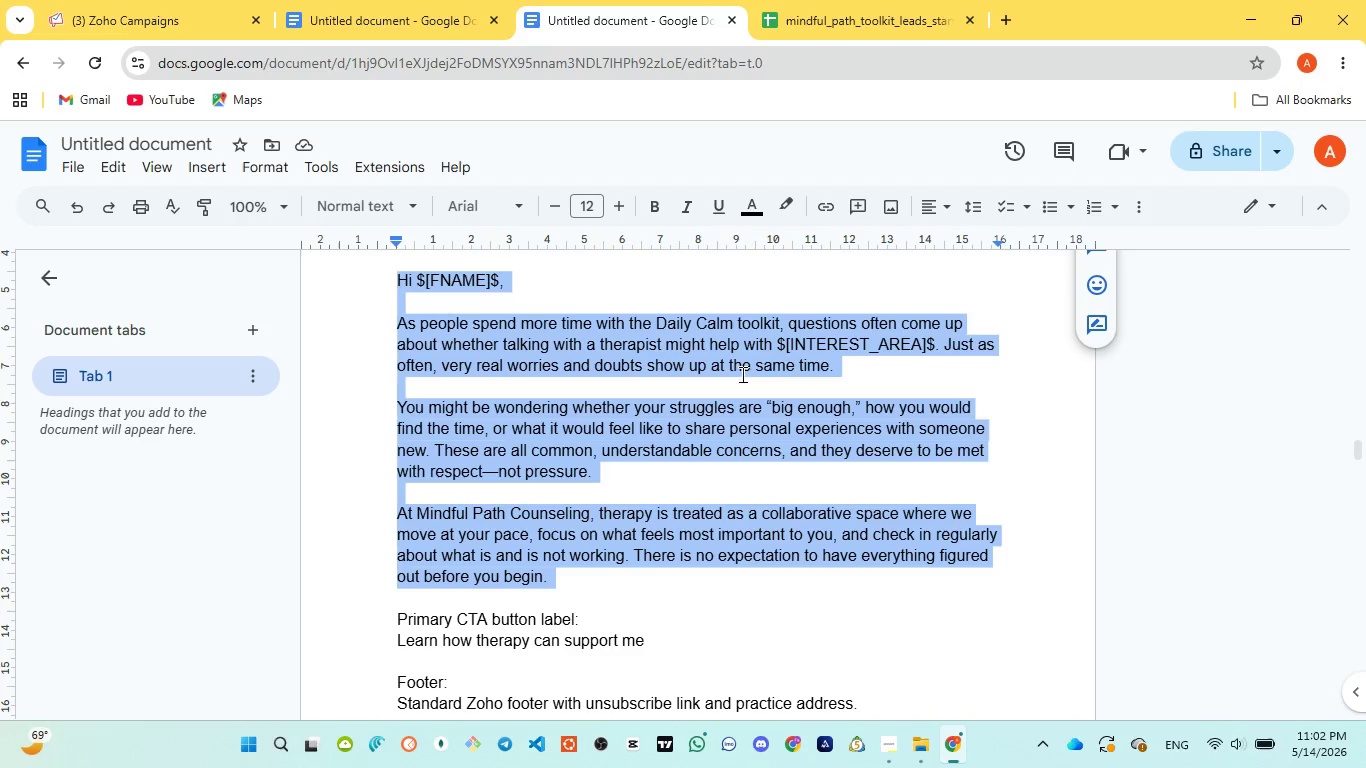 
left_click([162, 0])
 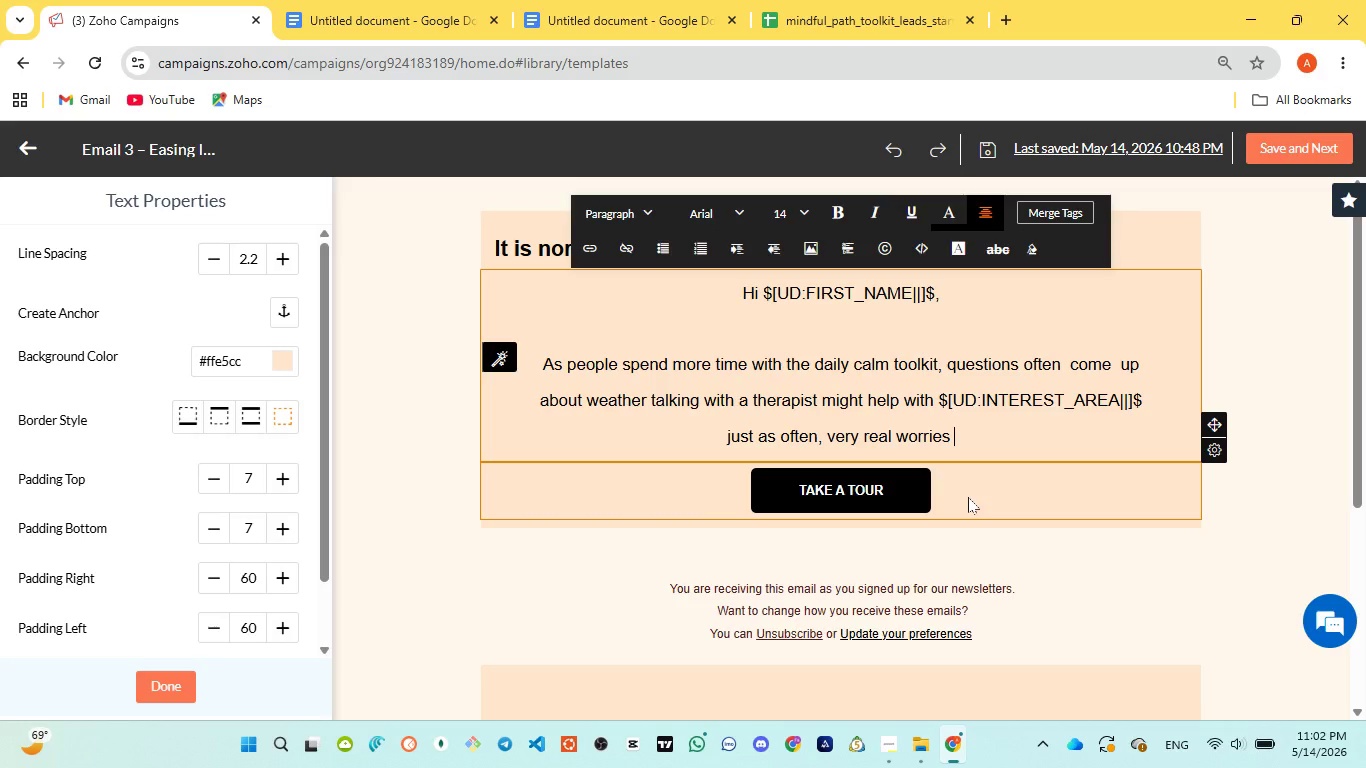 
type(and doubts show)
 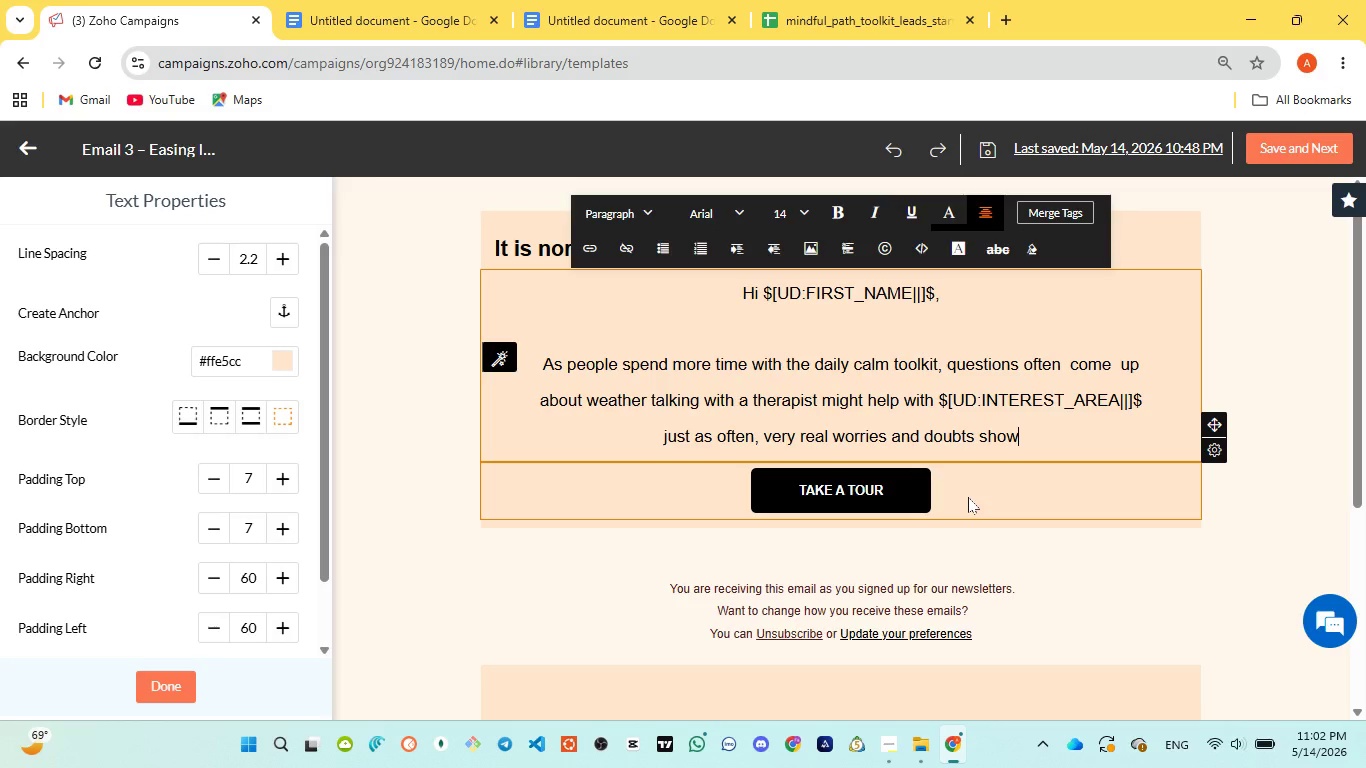 
wait(14.48)
 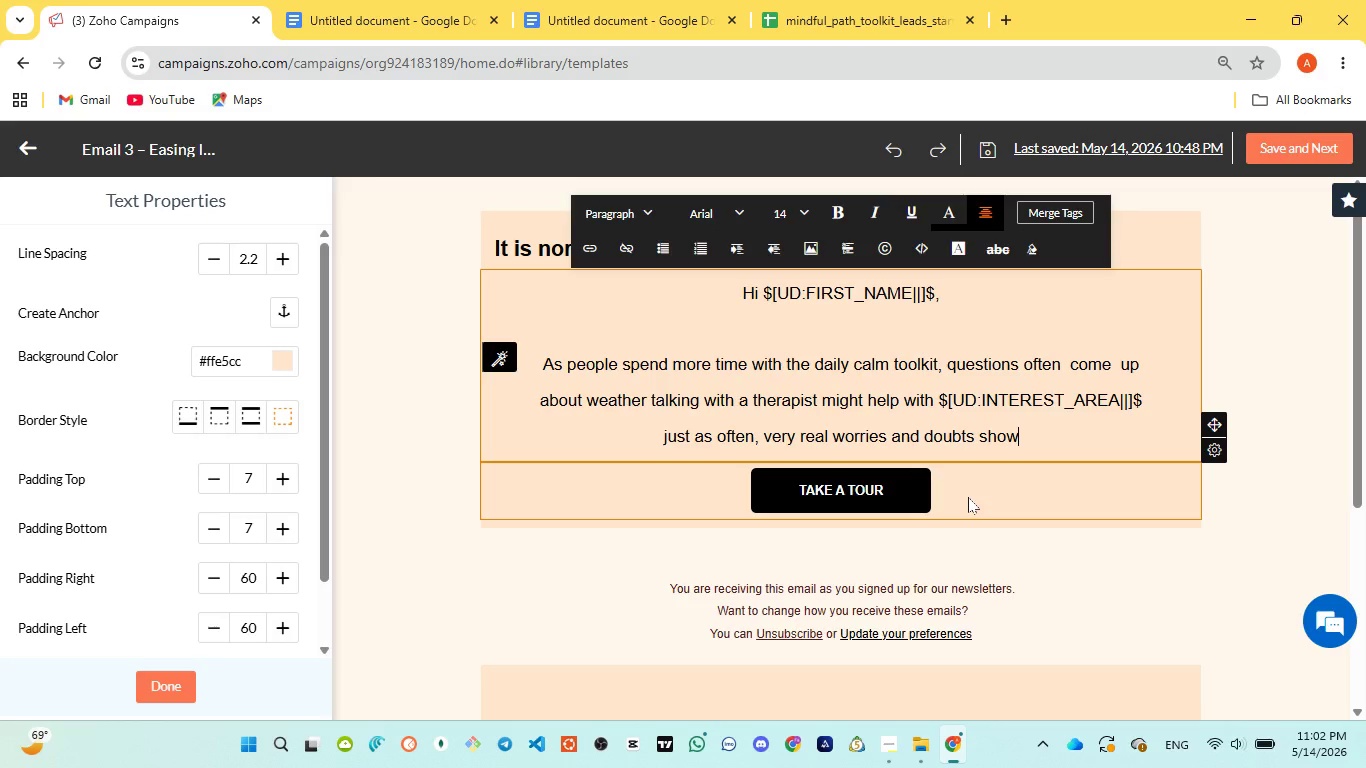 
left_click([617, 12])
 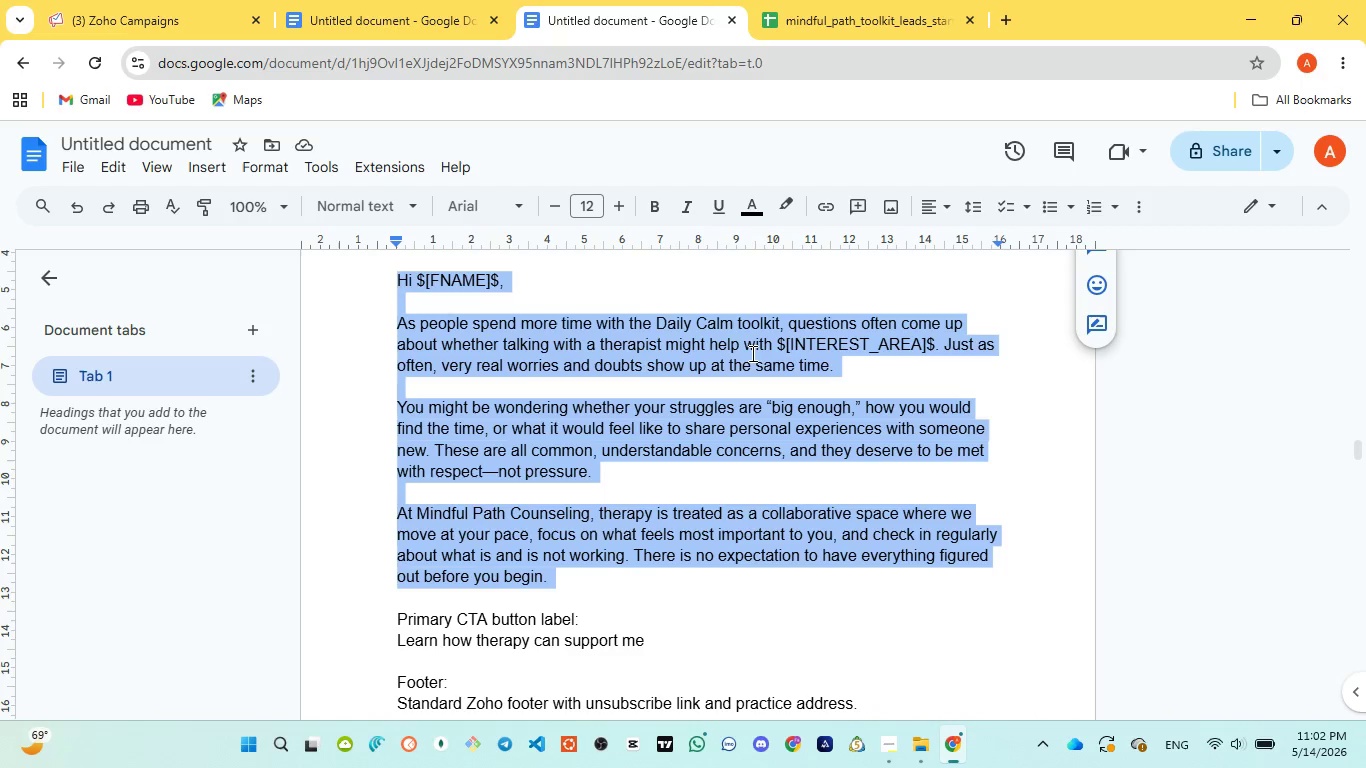 
left_click([93, 0])
 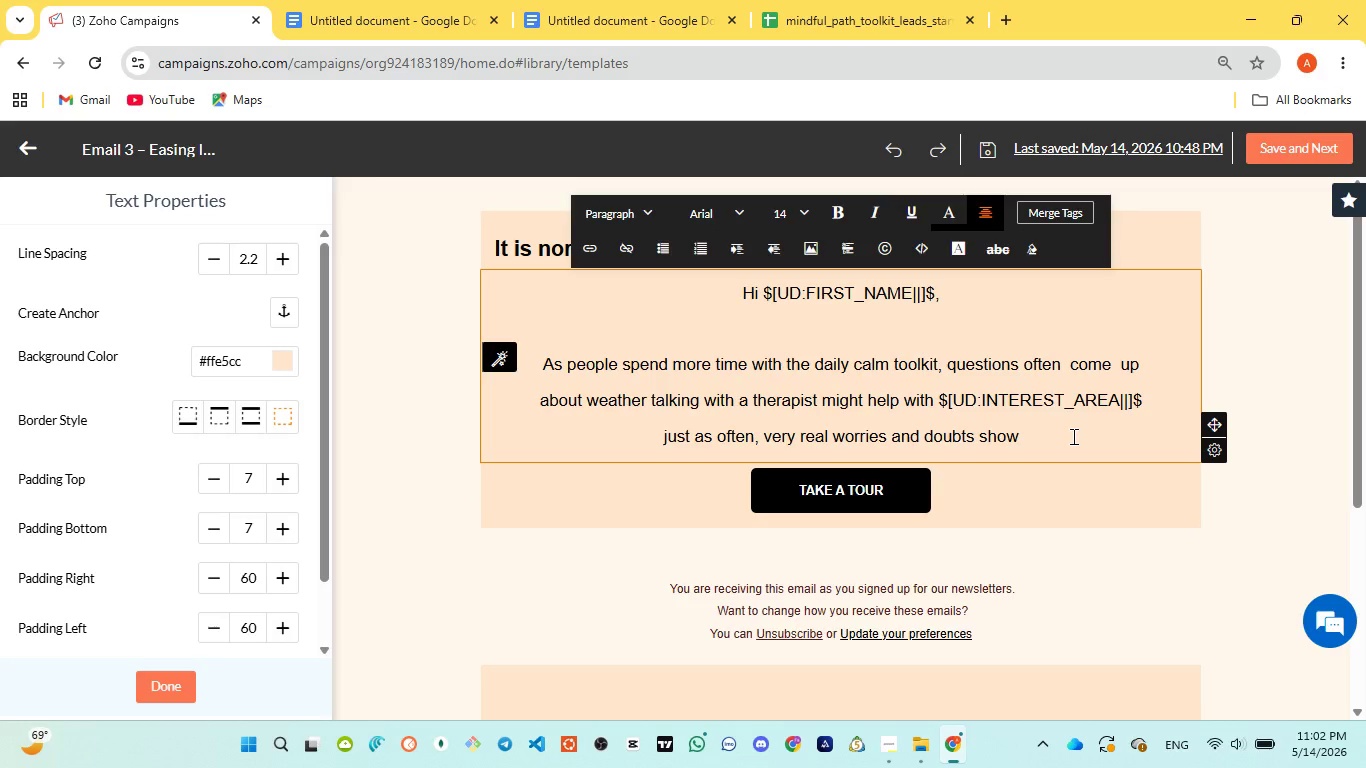 
type( up at the same time )
 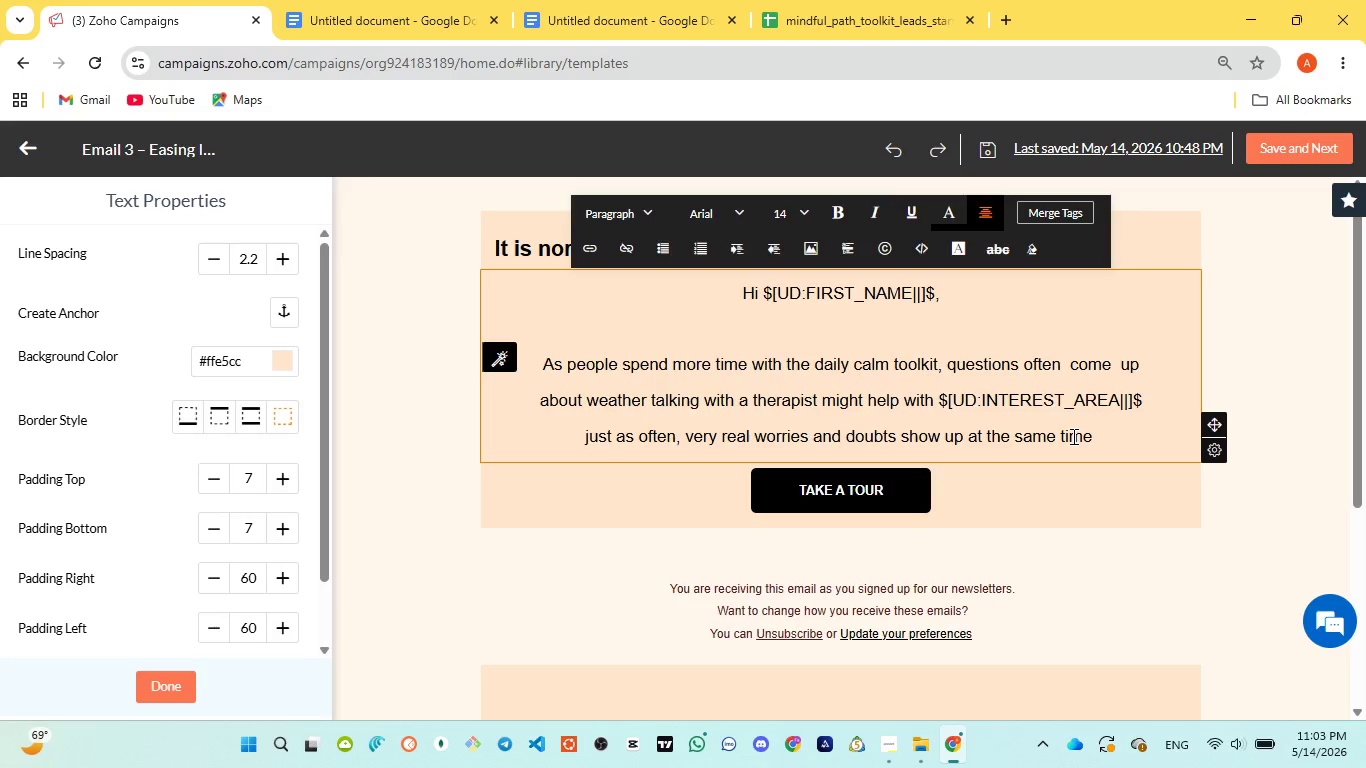 
wait(42.66)
 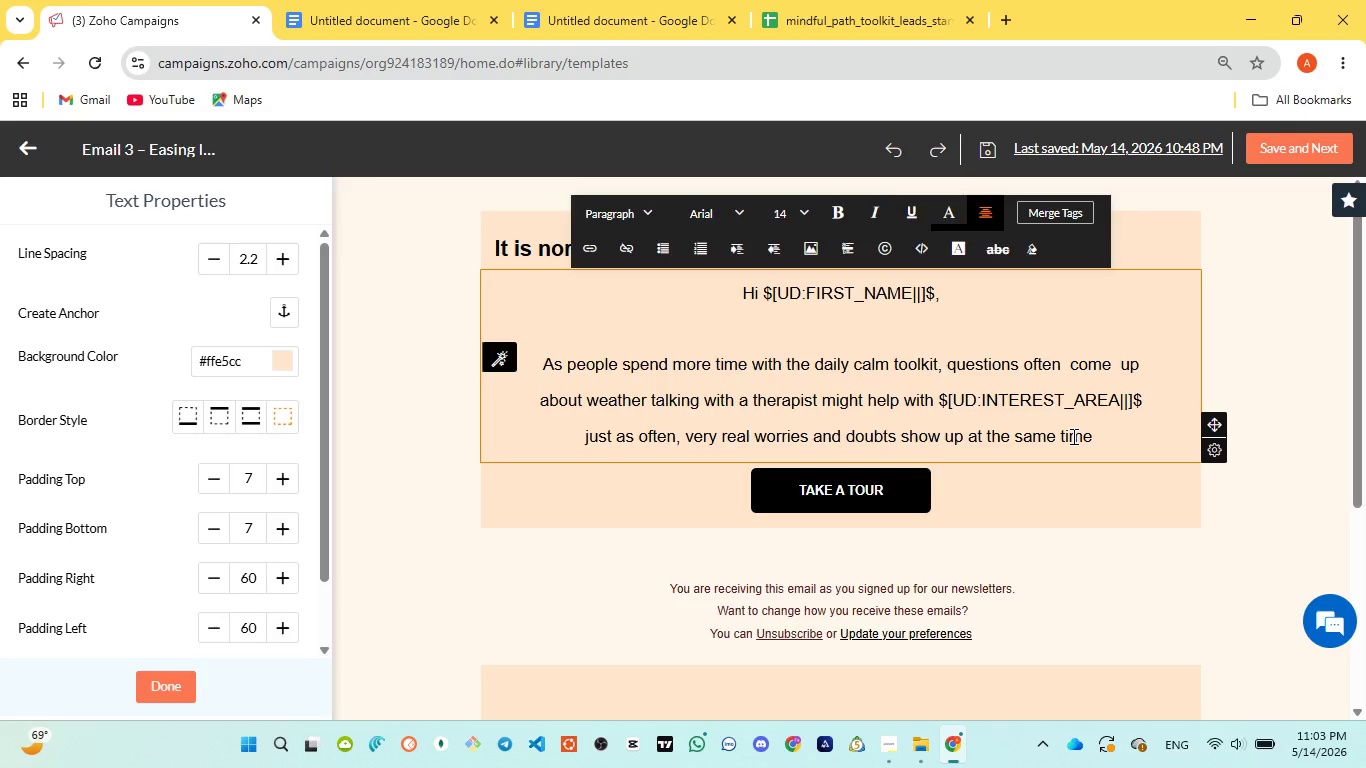 
key(ArrowLeft)
 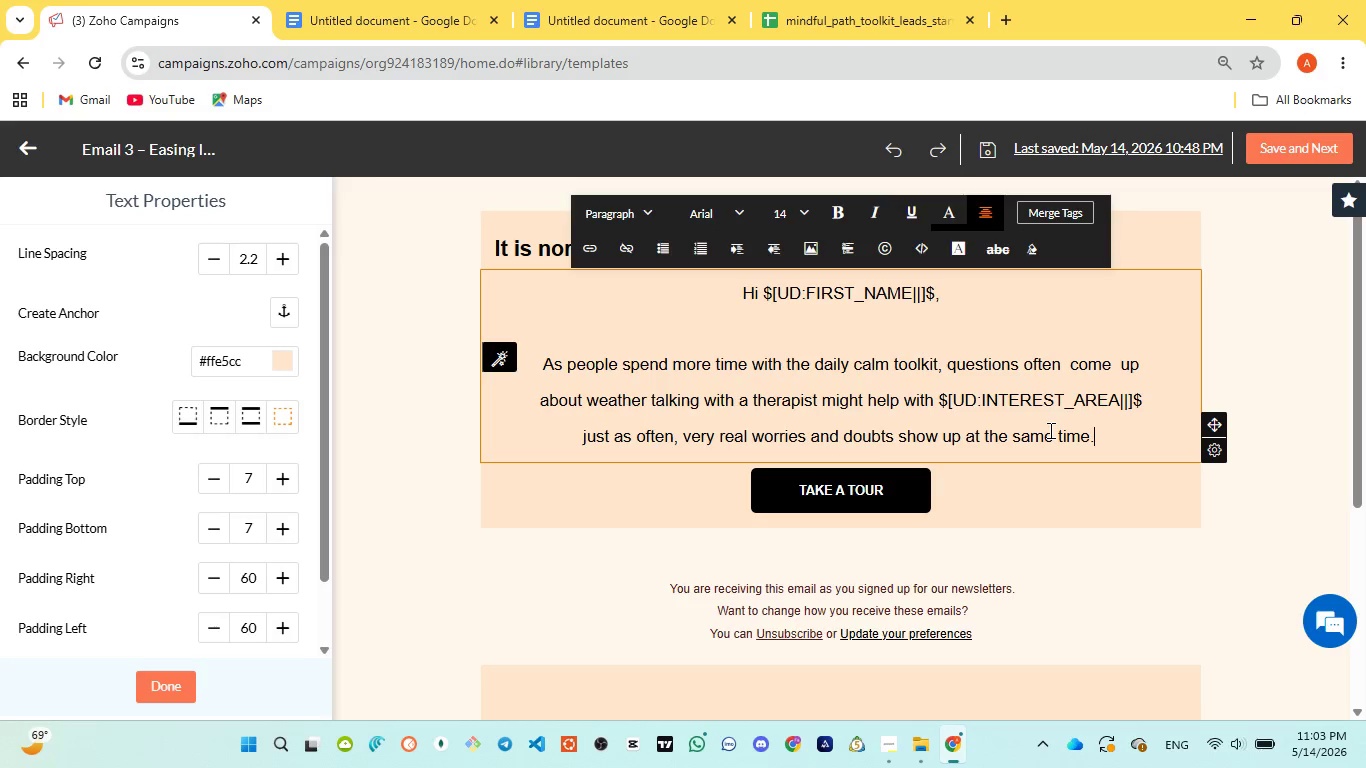 
key(Period)
 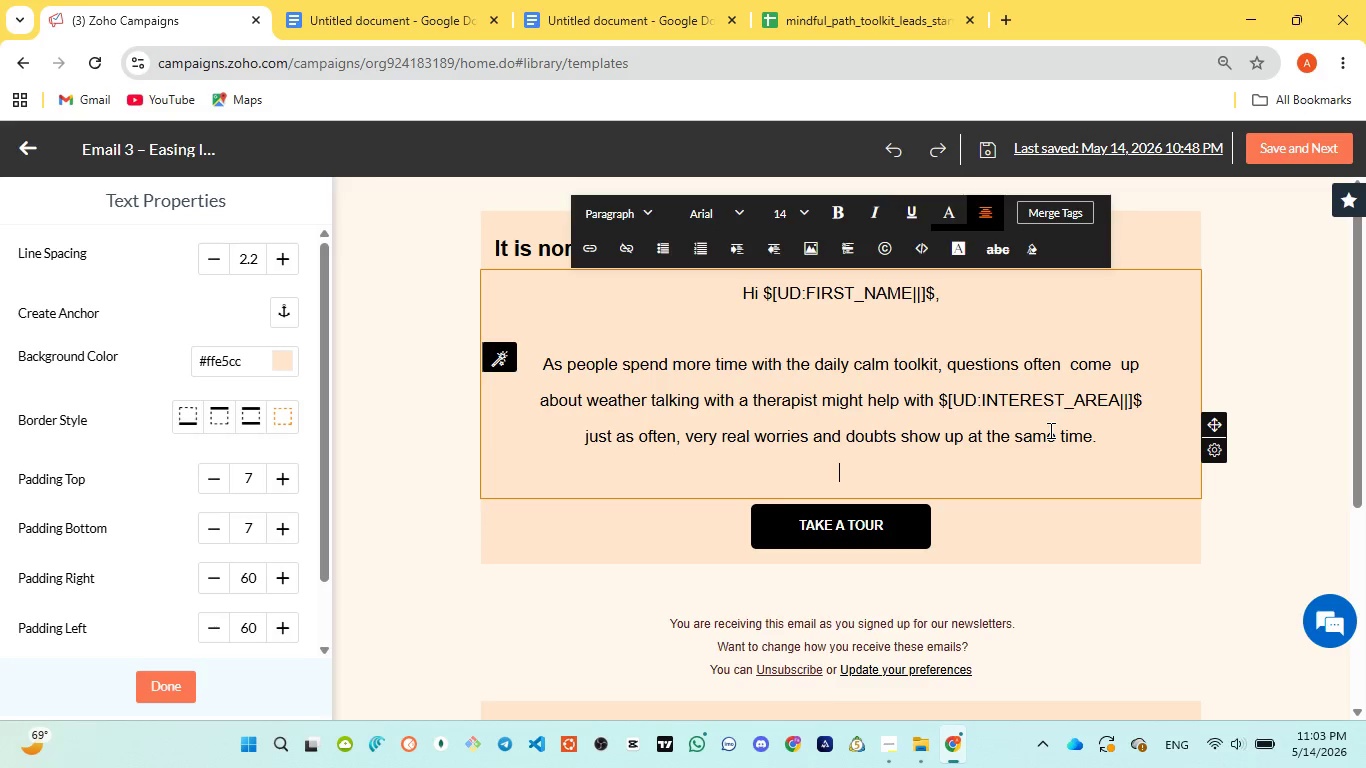 
key(Enter)
 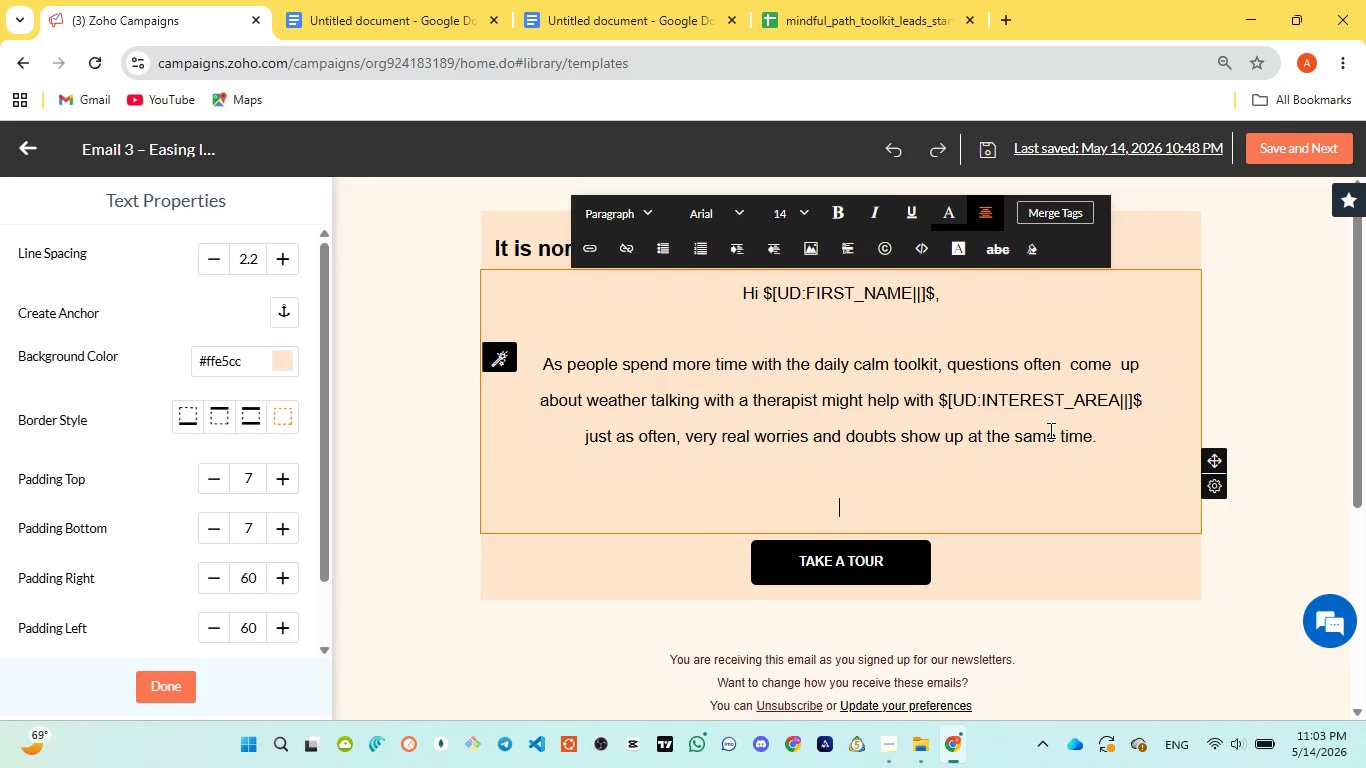 
key(Enter)
 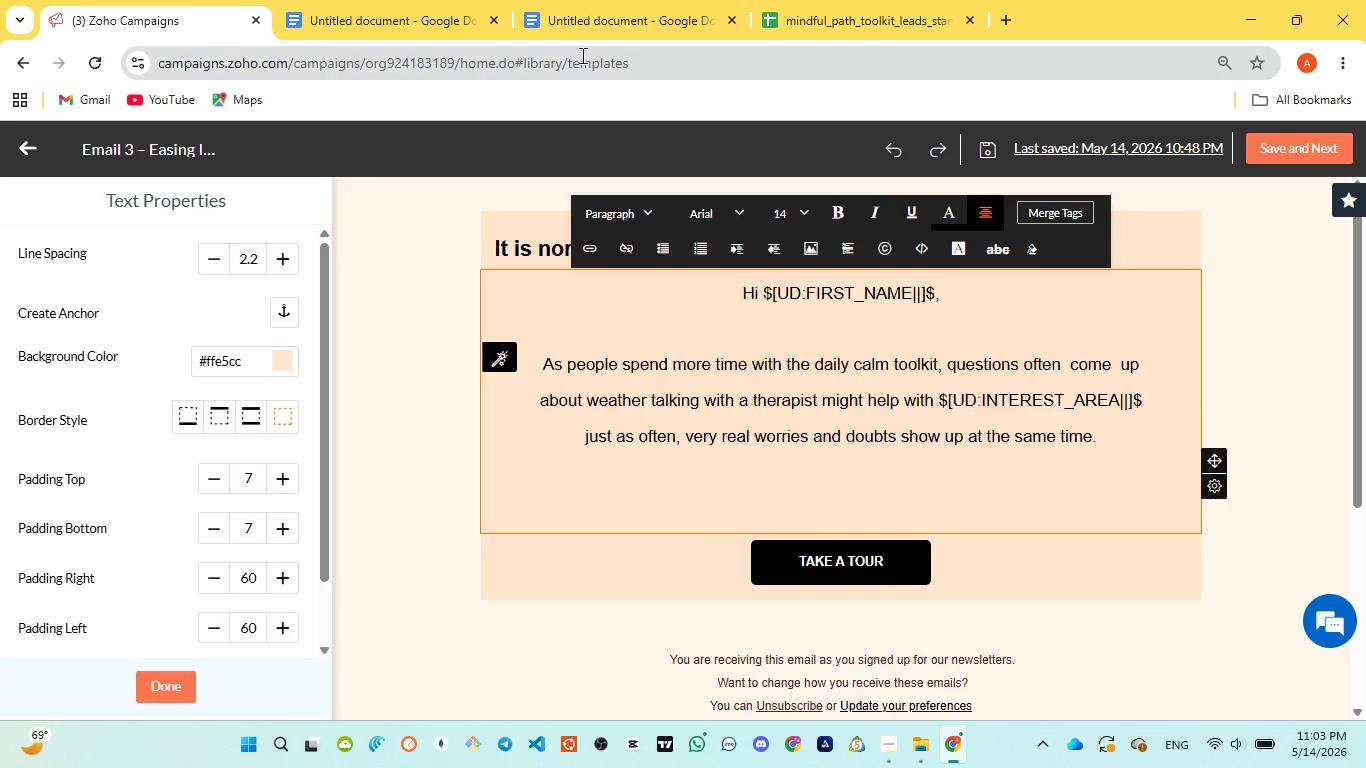 
left_click([640, 11])
 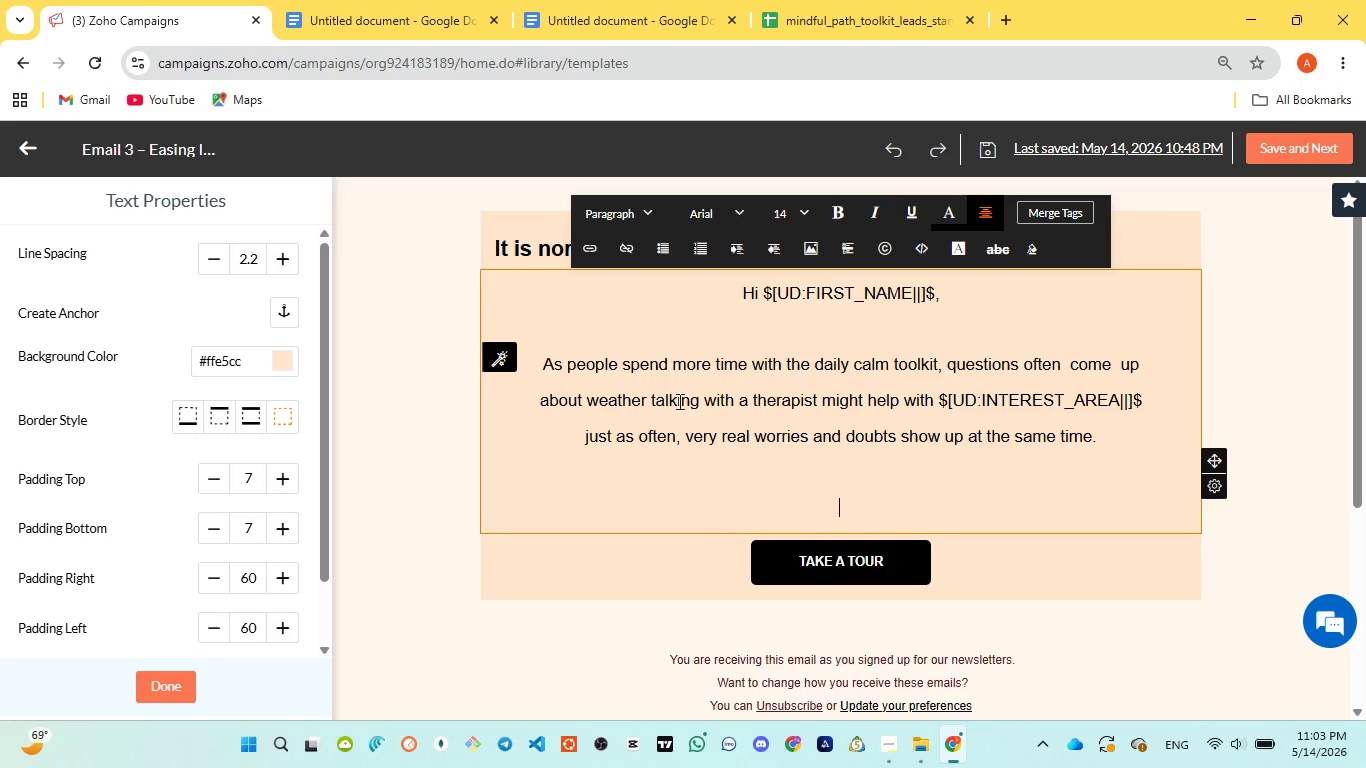 
wait(5.52)
 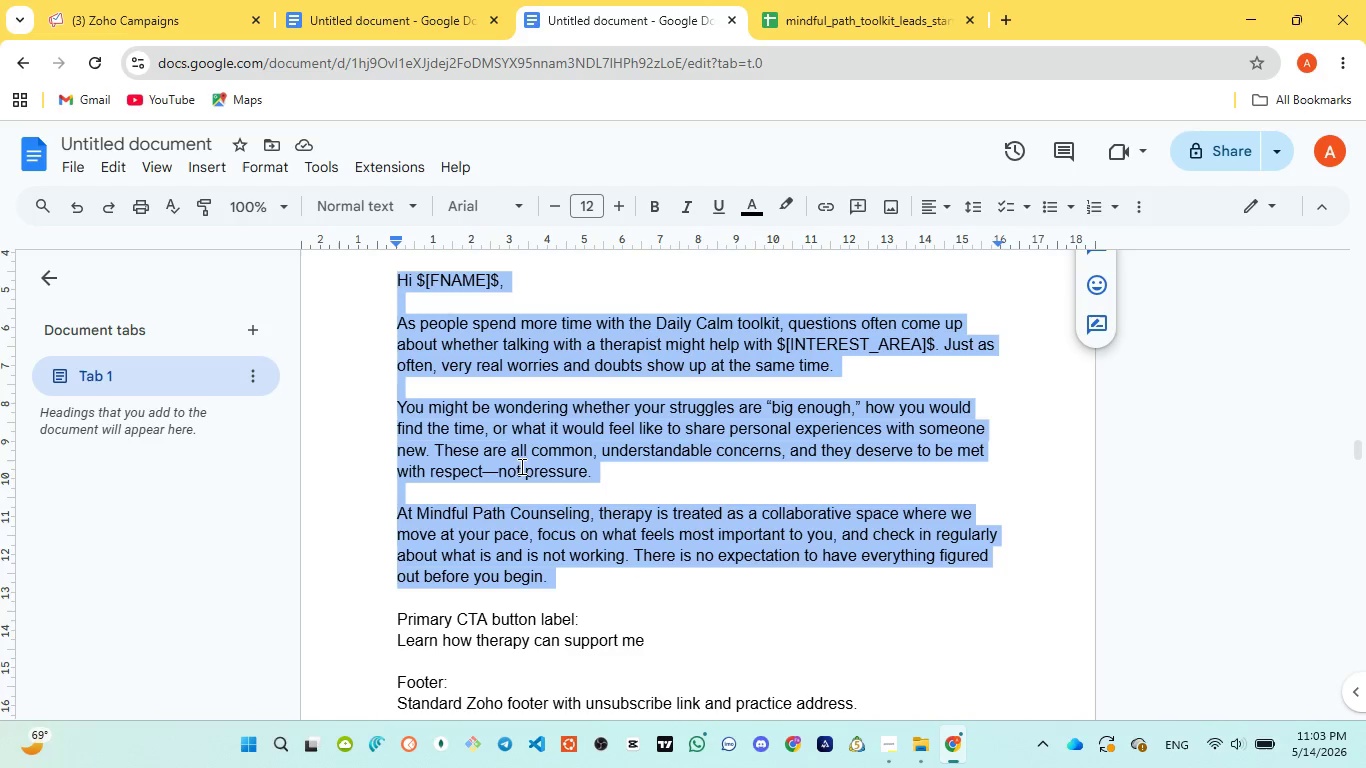 
type(you might be wondering )
 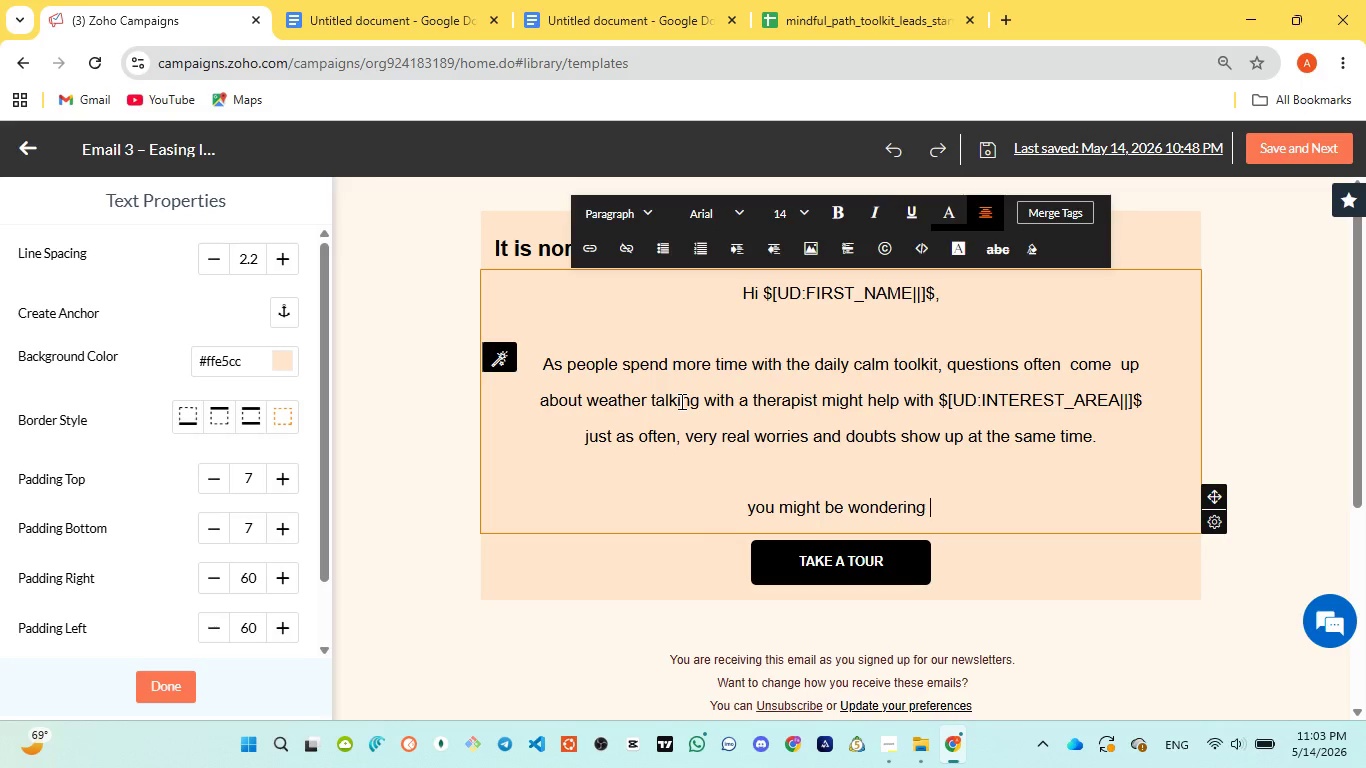 
wait(5.48)
 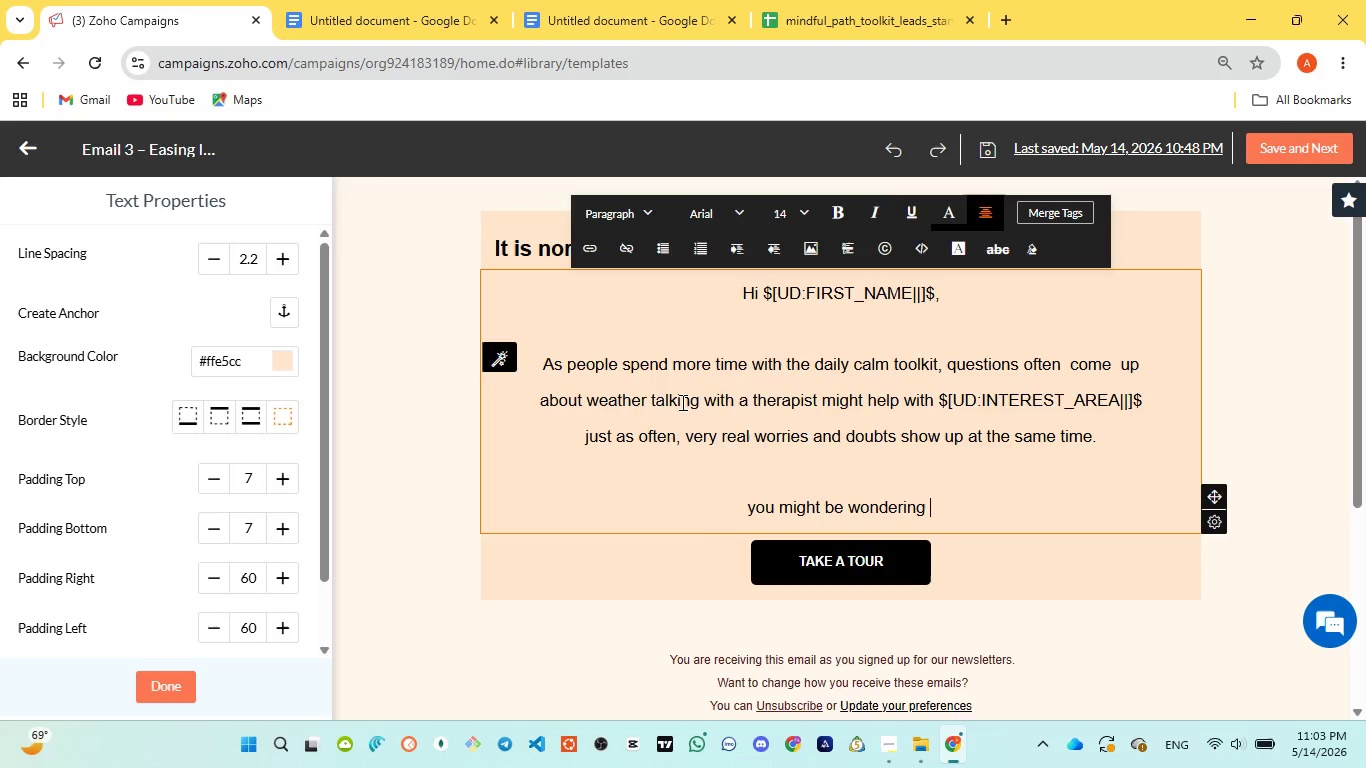 
left_click([601, 18])
 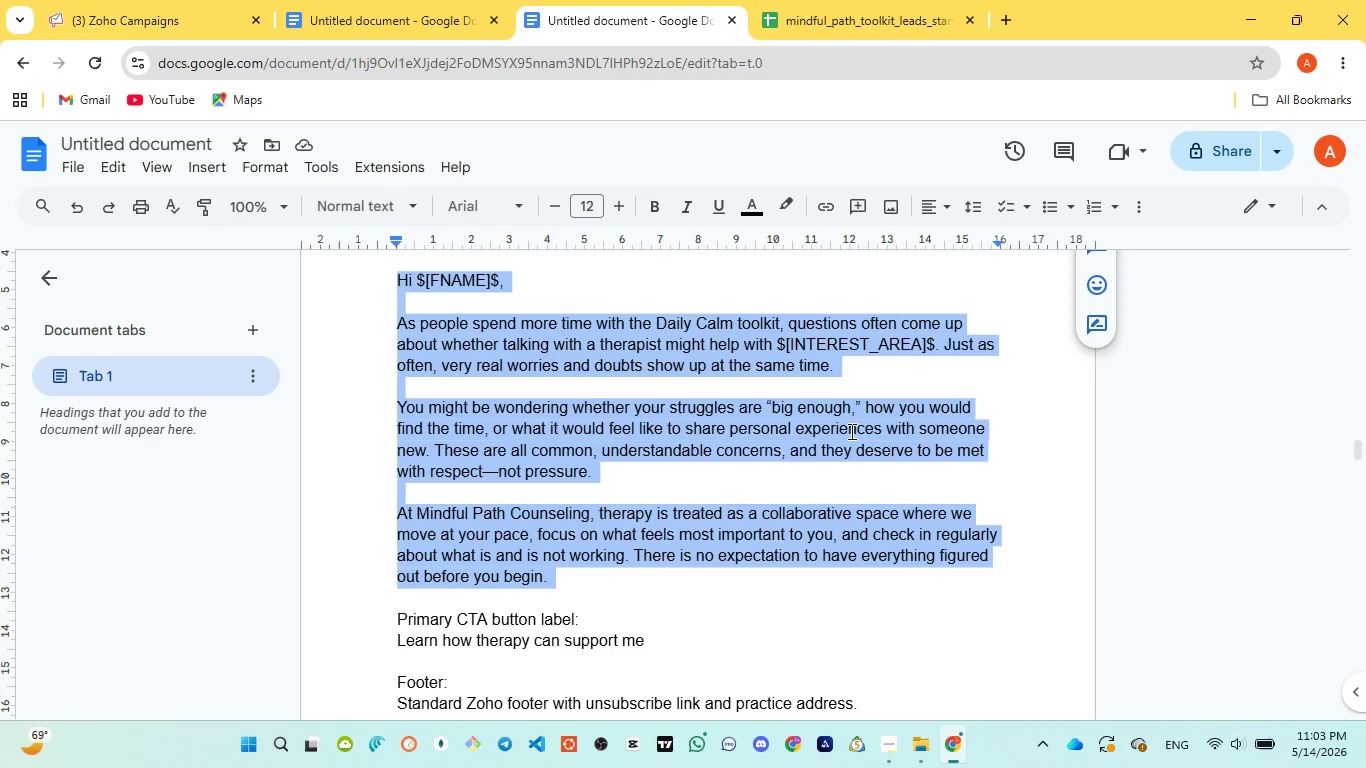 
left_click([104, 5])
 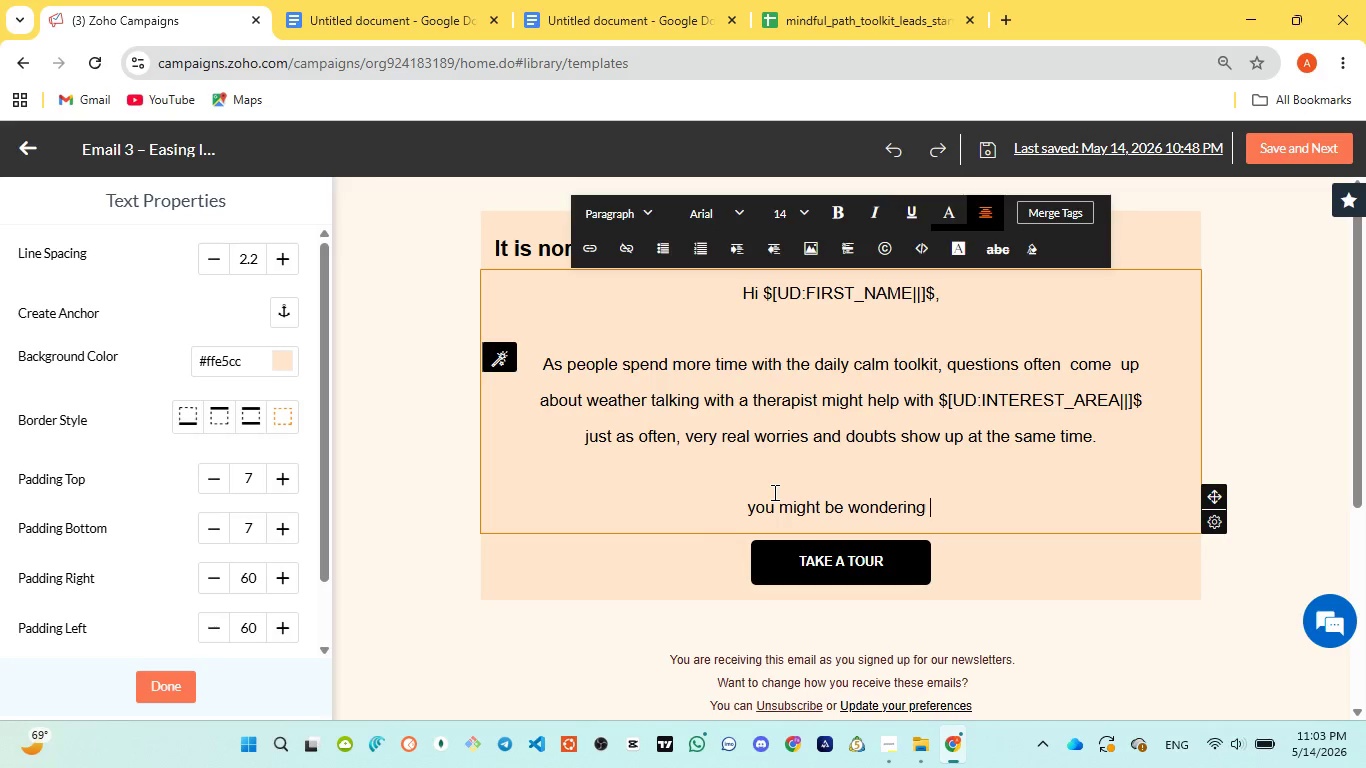 
type(wether your struggles are )
 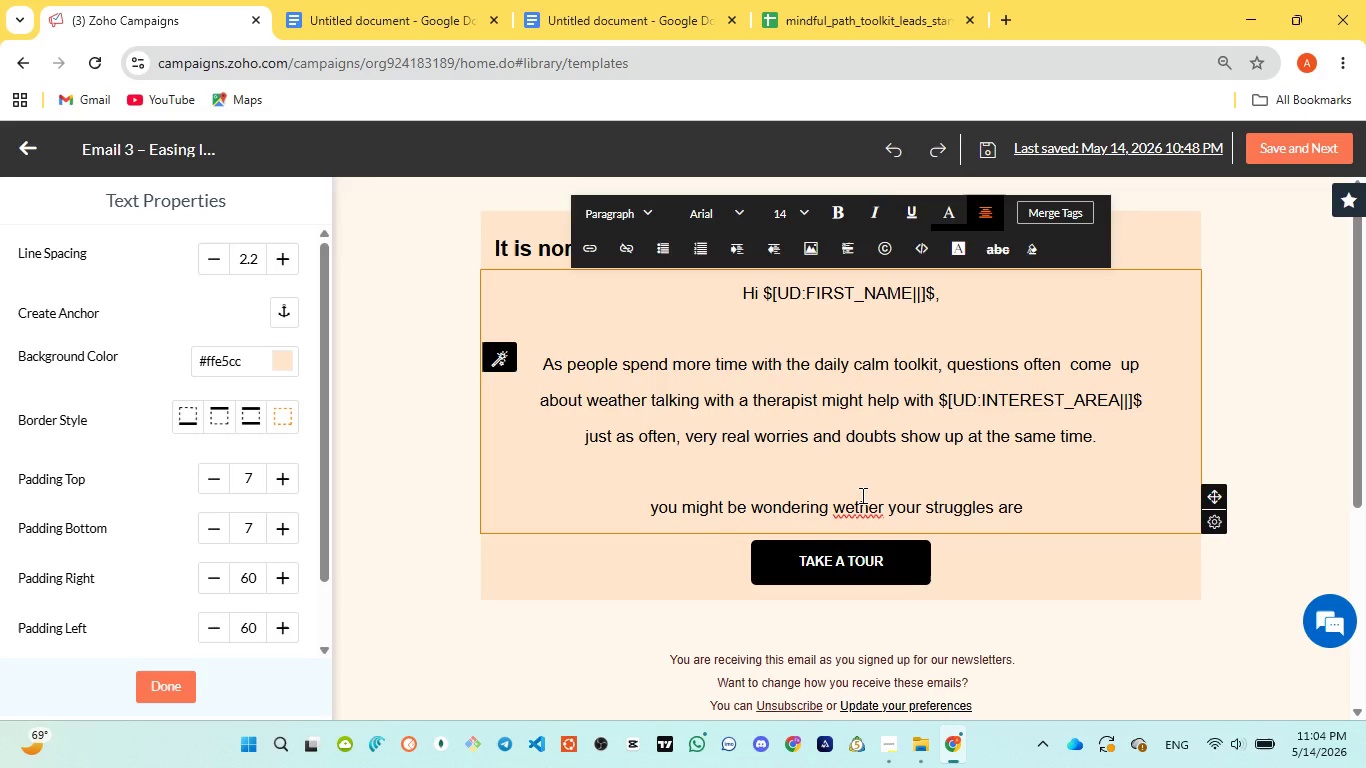 
wait(18.48)
 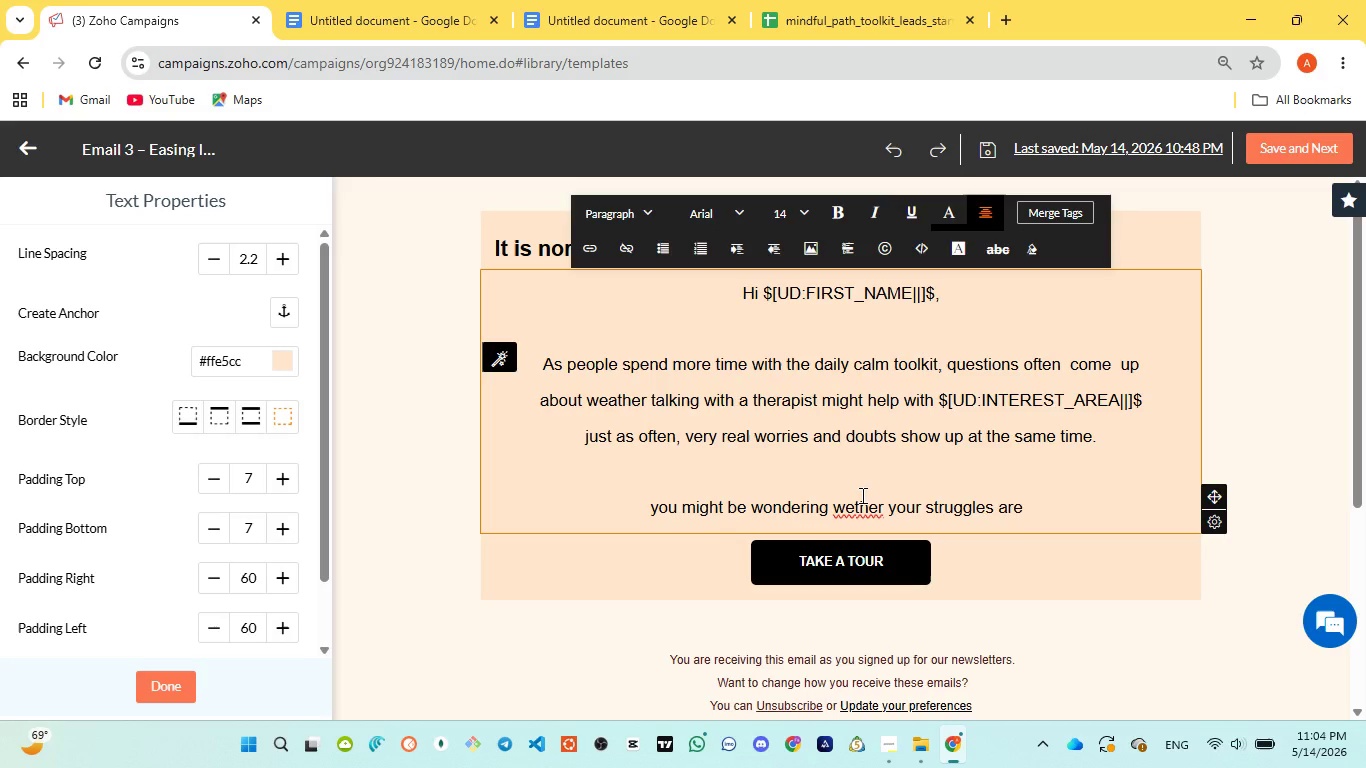 
left_click([599, 5])
 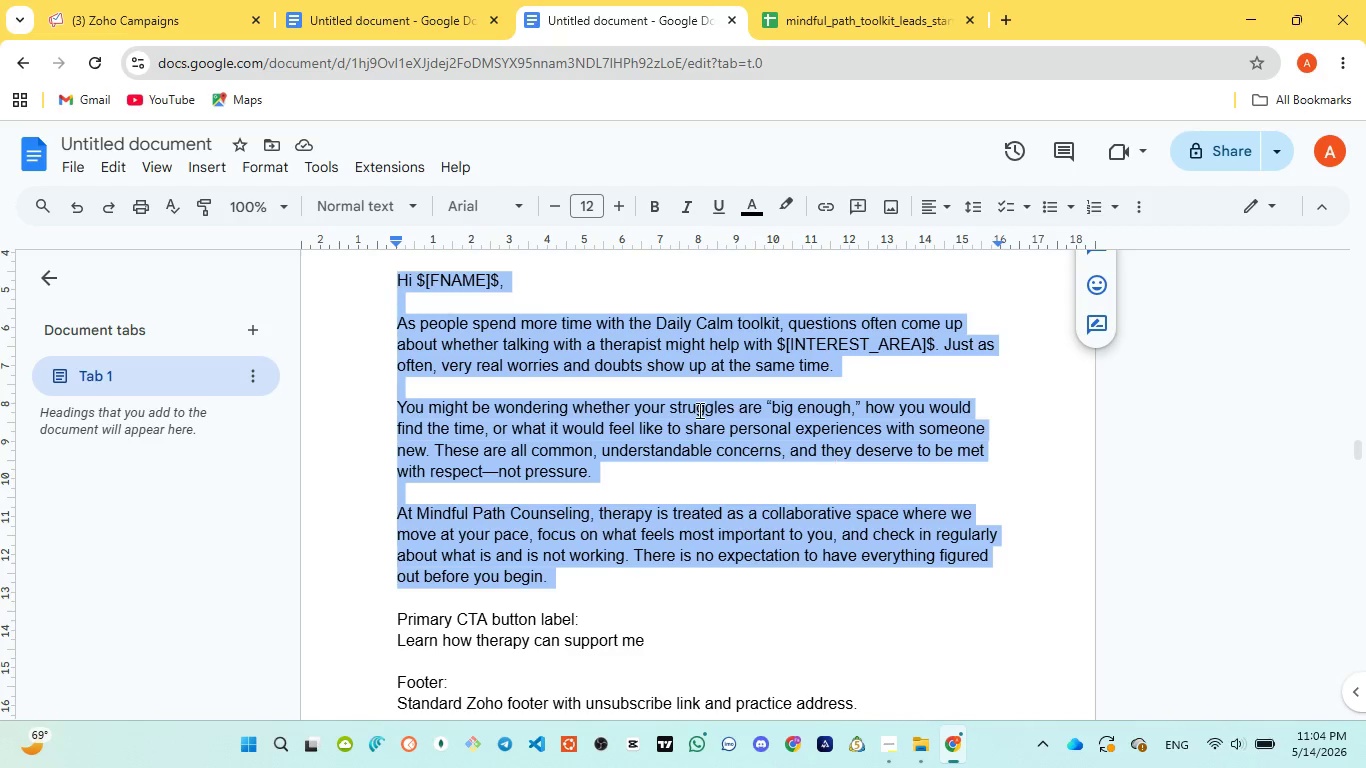 
wait(7.11)
 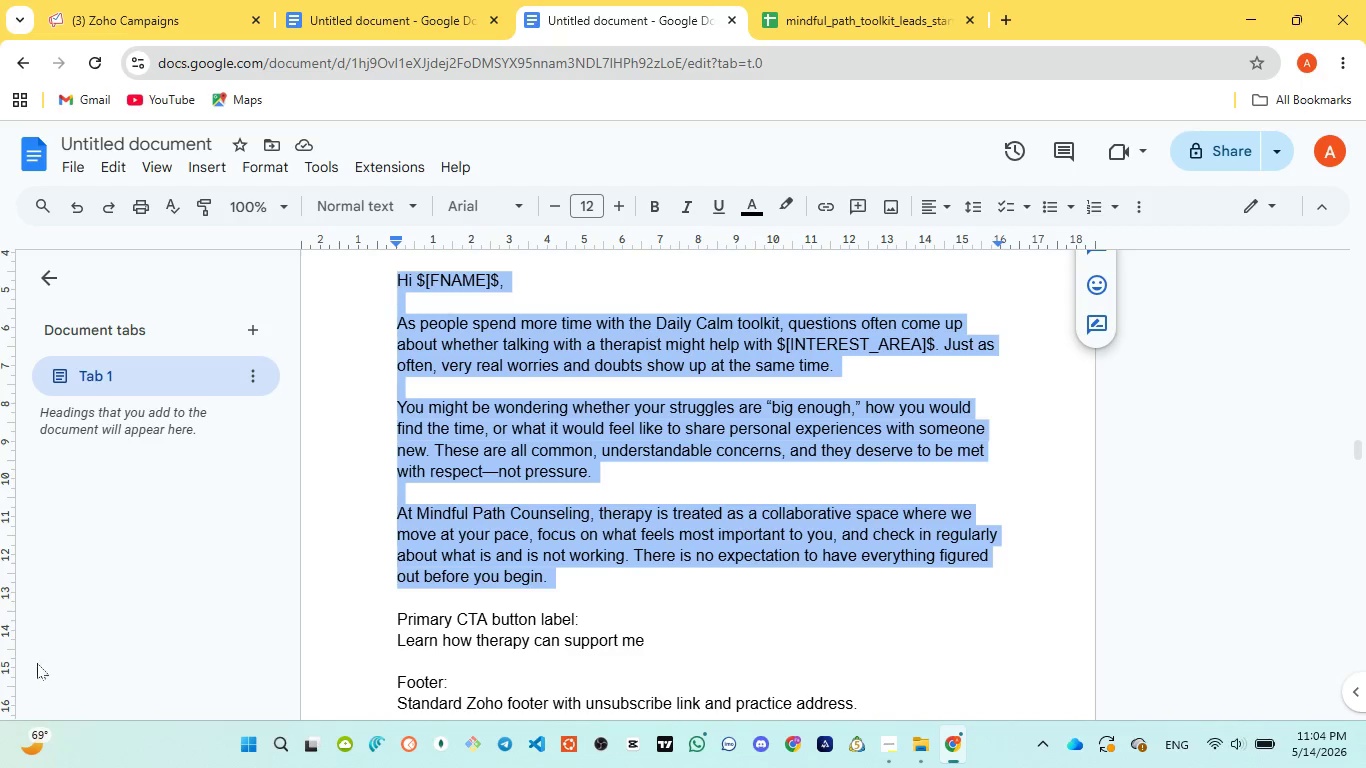 
left_click([161, 29])
 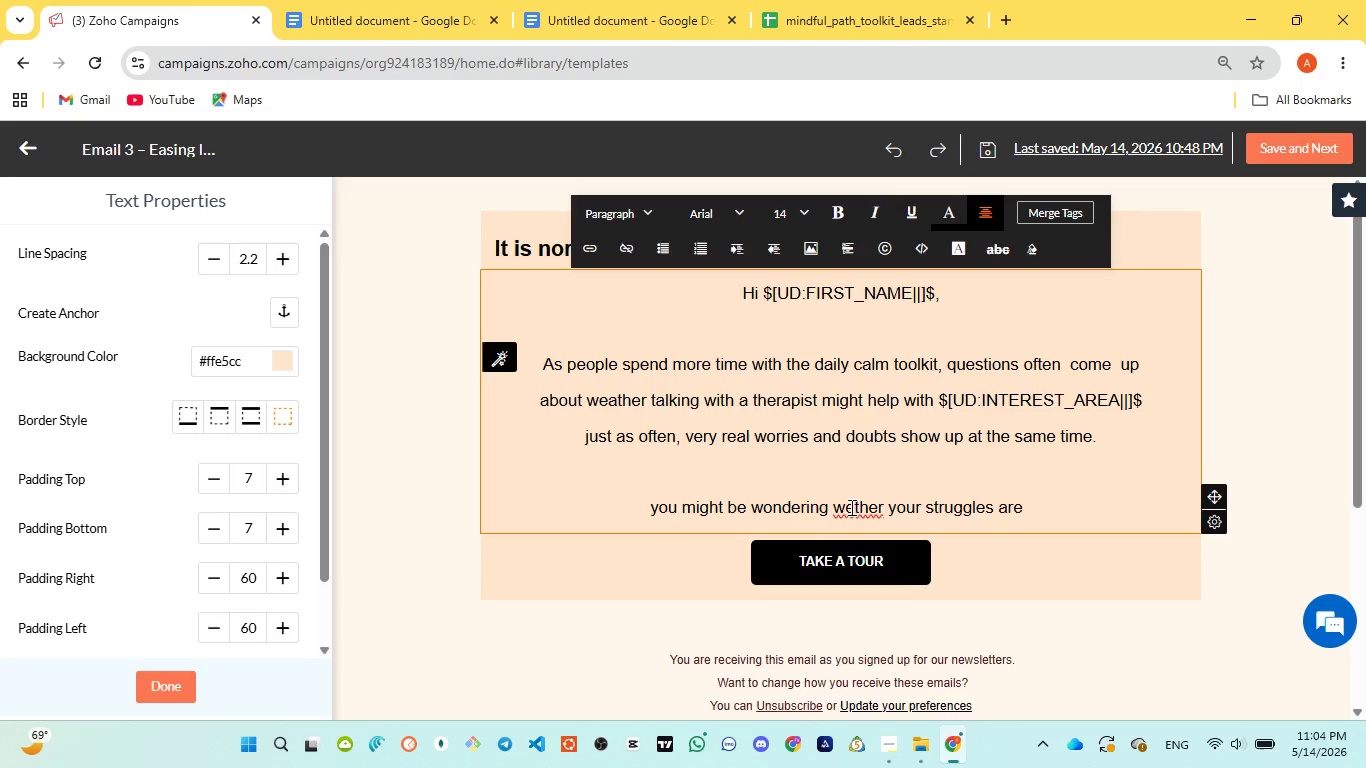 
left_click([843, 503])
 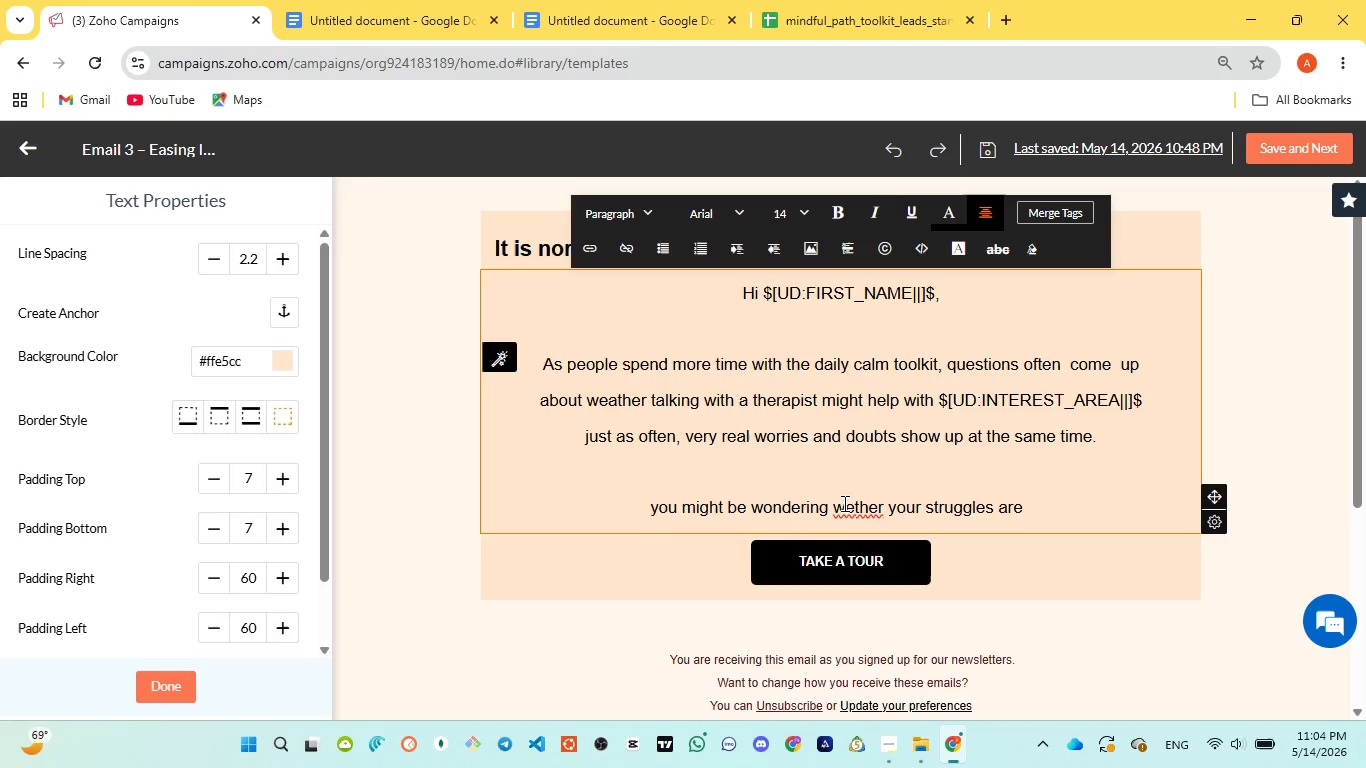 
key(H)
 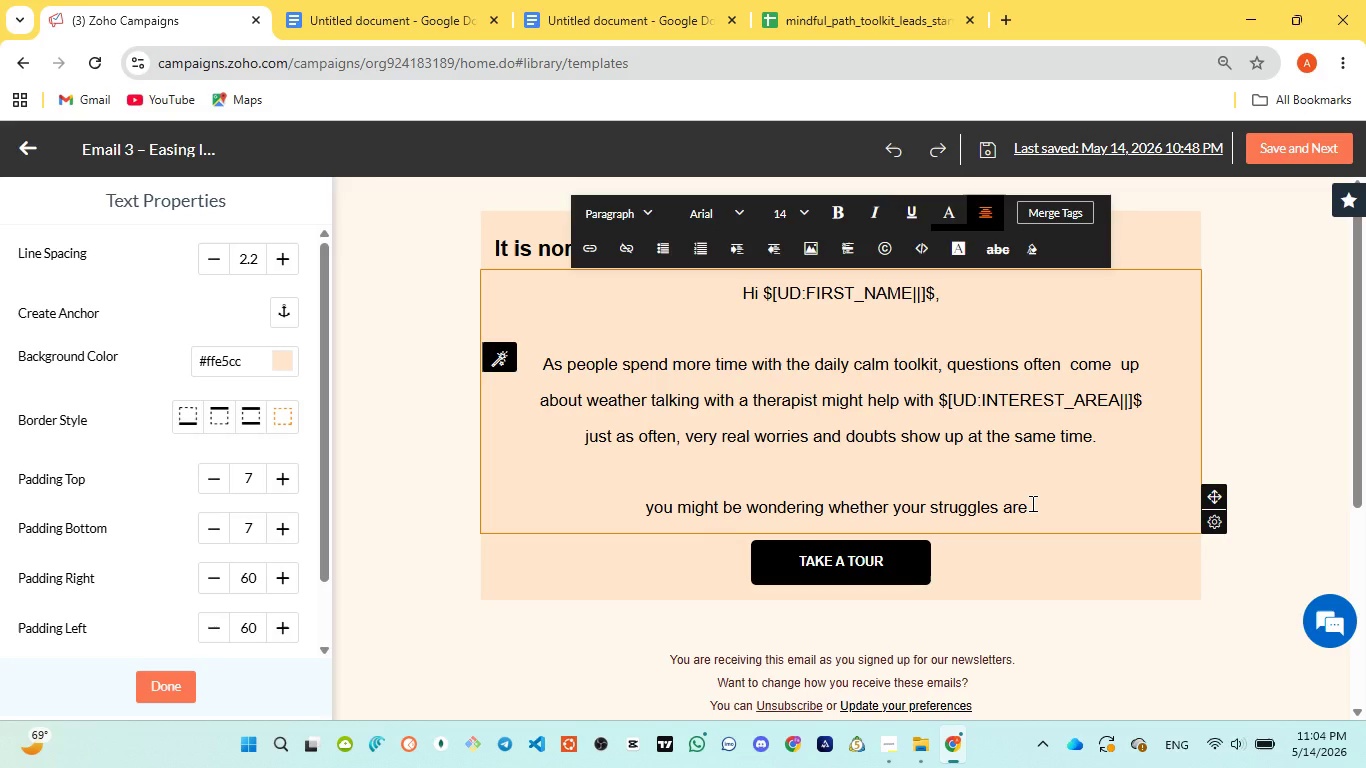 
left_click([1031, 503])
 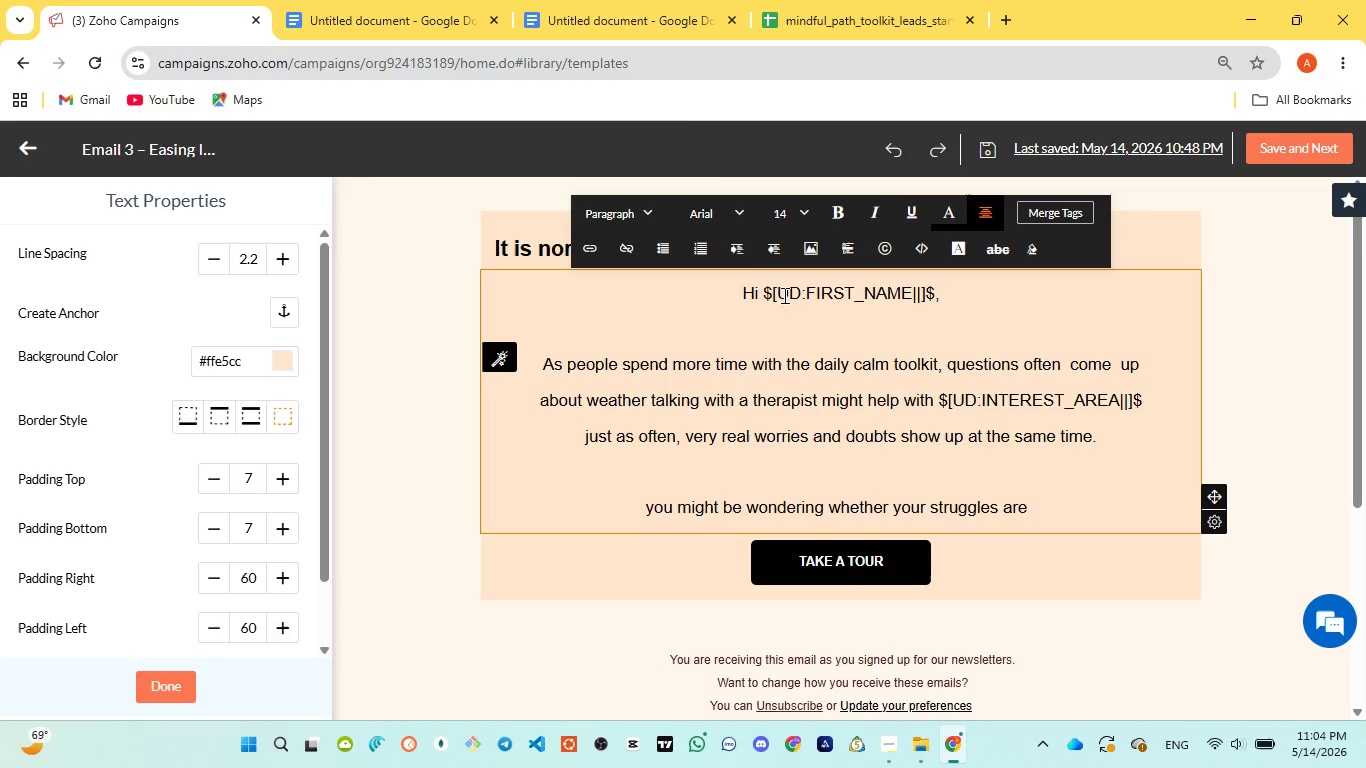 
left_click([644, 18])
 